 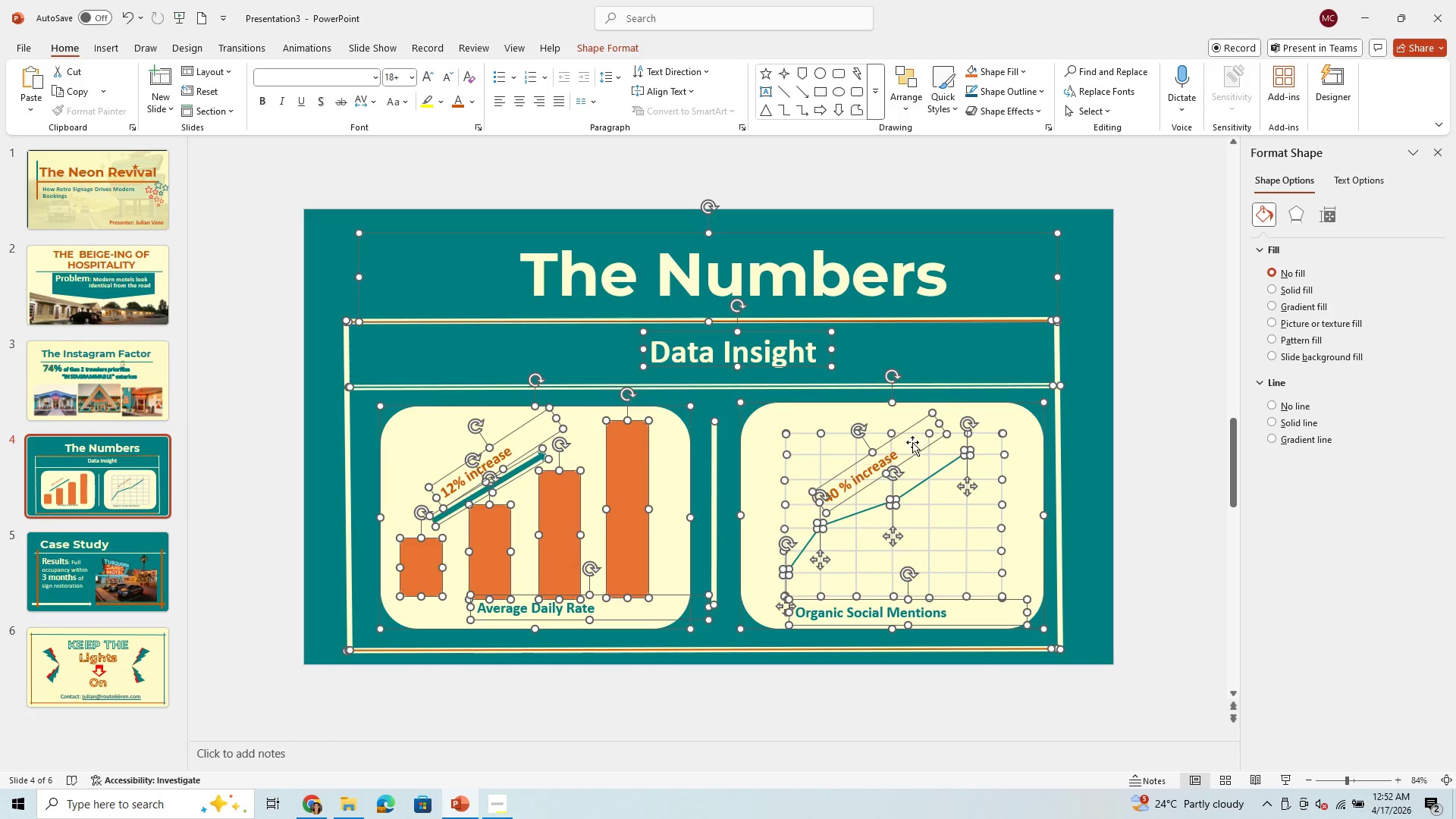 
left_click([906, 450])
 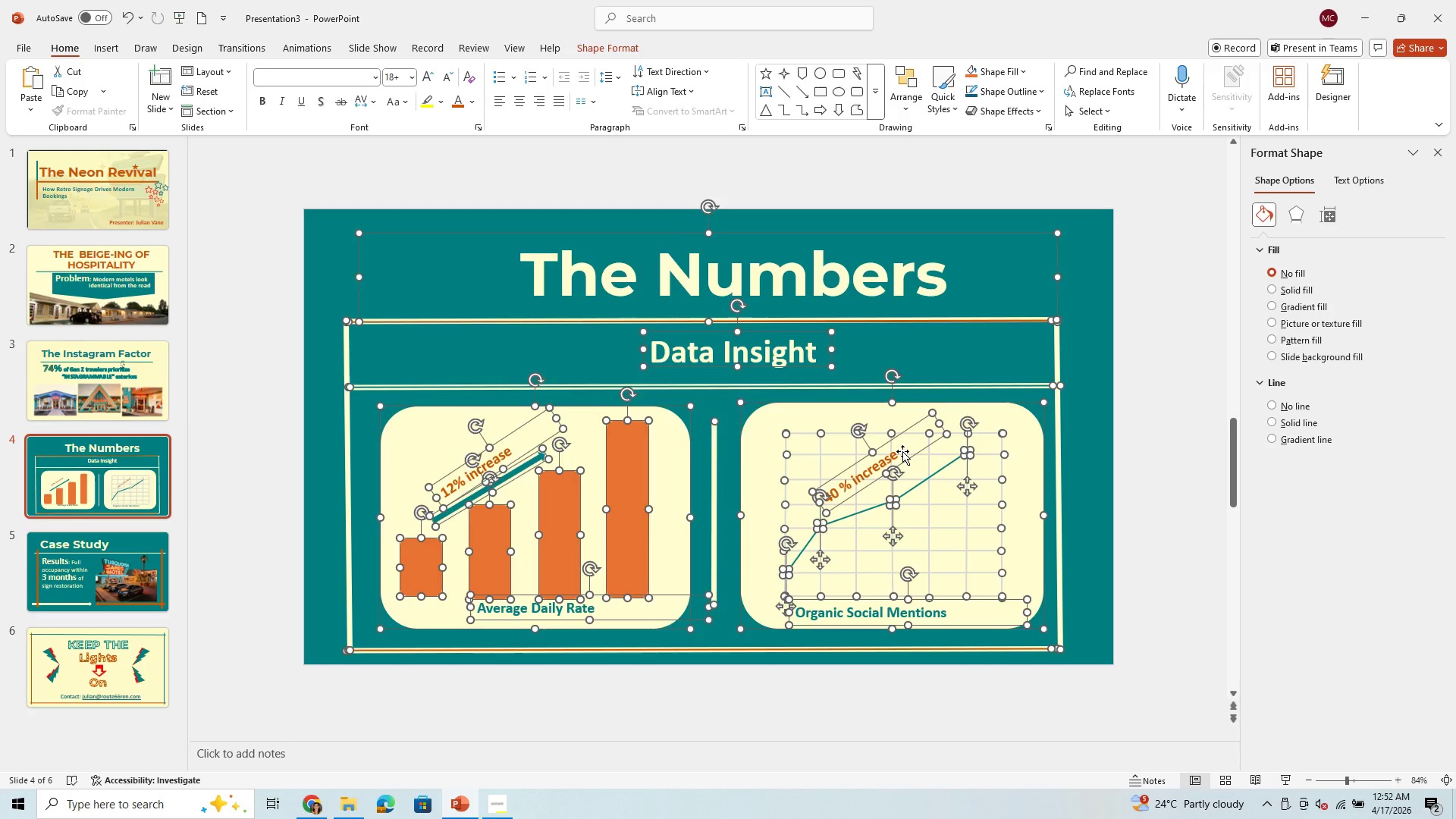 
double_click([902, 451])
 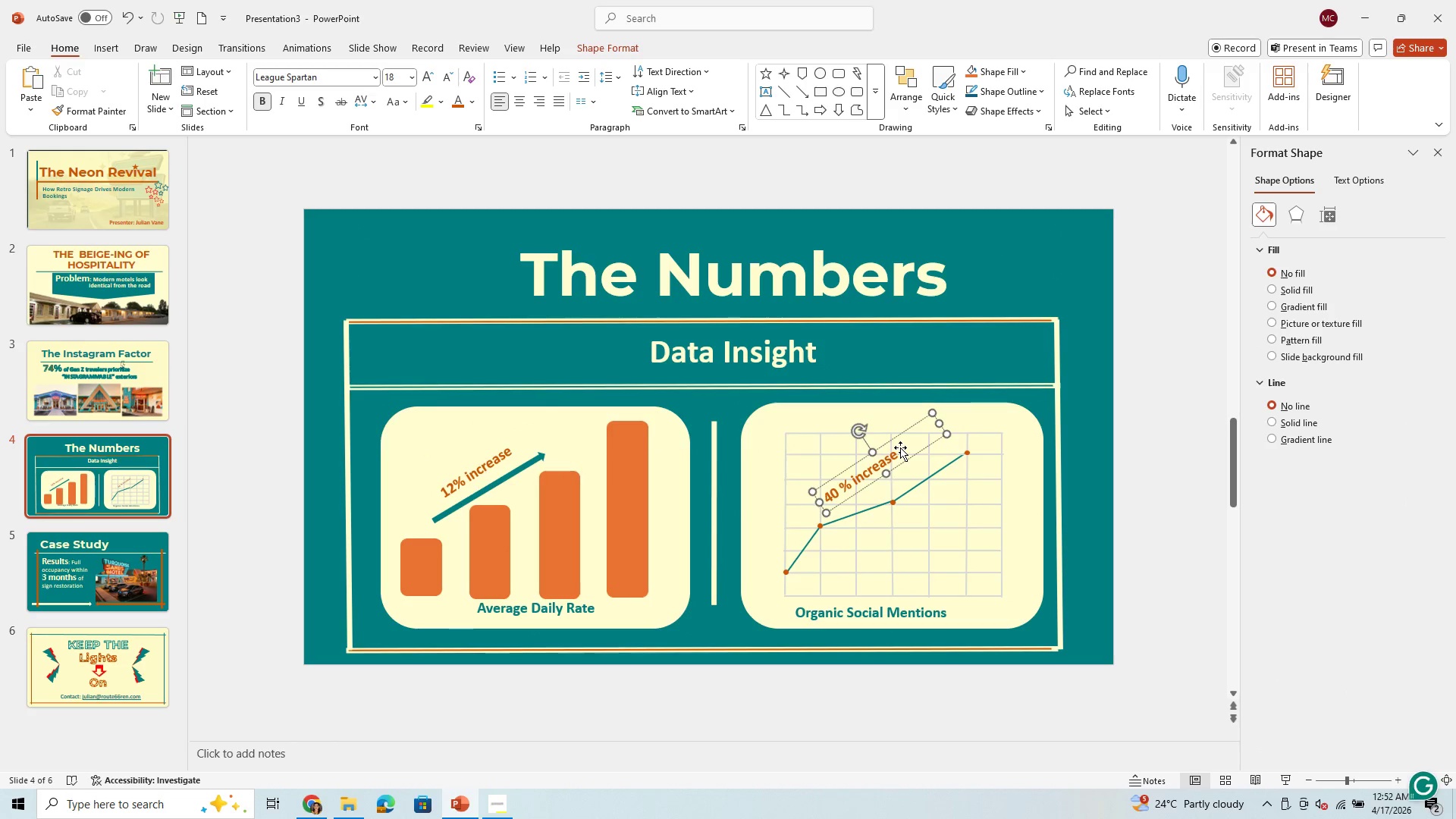 
left_click_drag(start_coordinate=[896, 451], to_coordinate=[826, 495])
 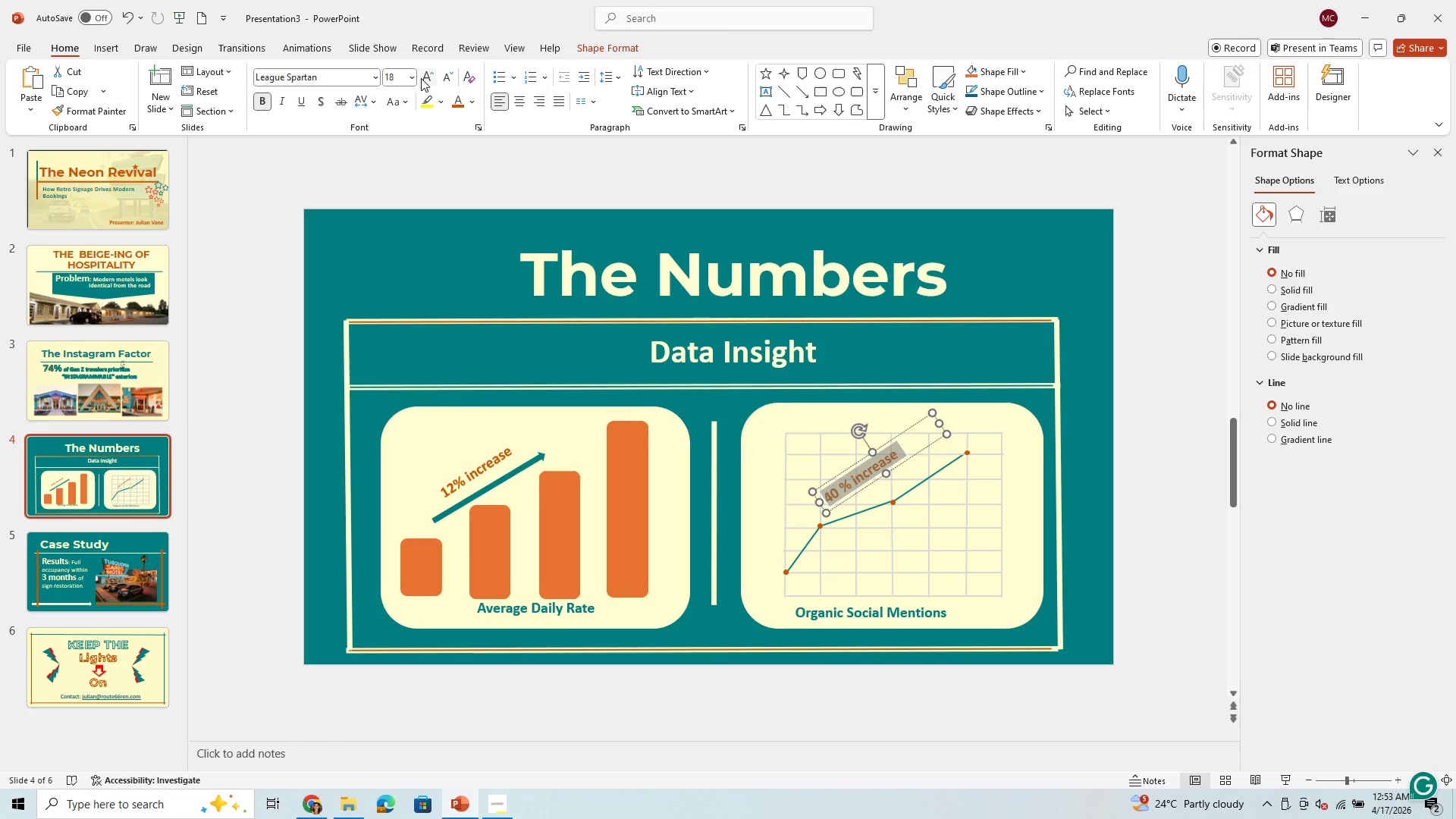 
left_click([413, 74])
 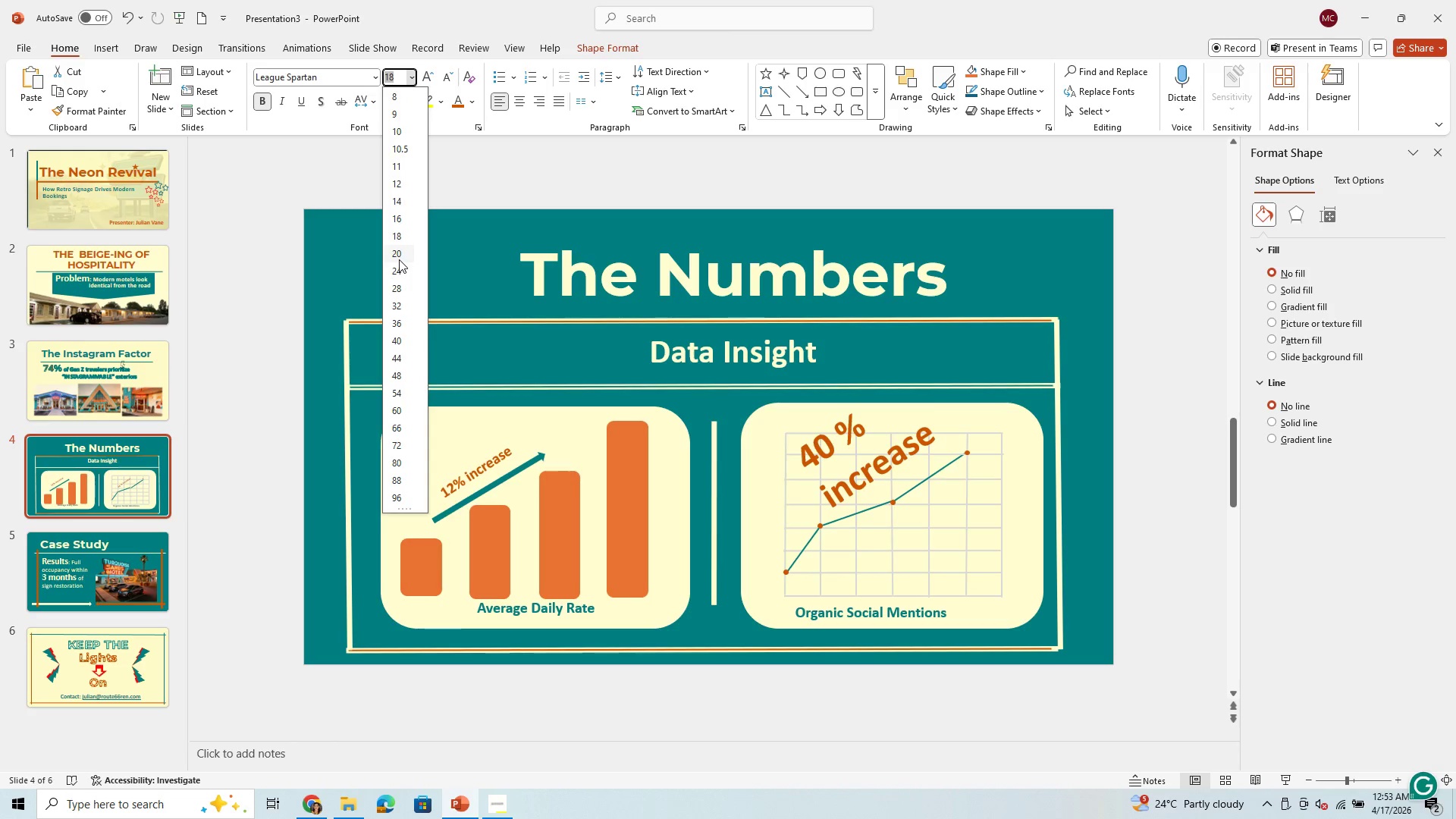 
left_click([399, 259])
 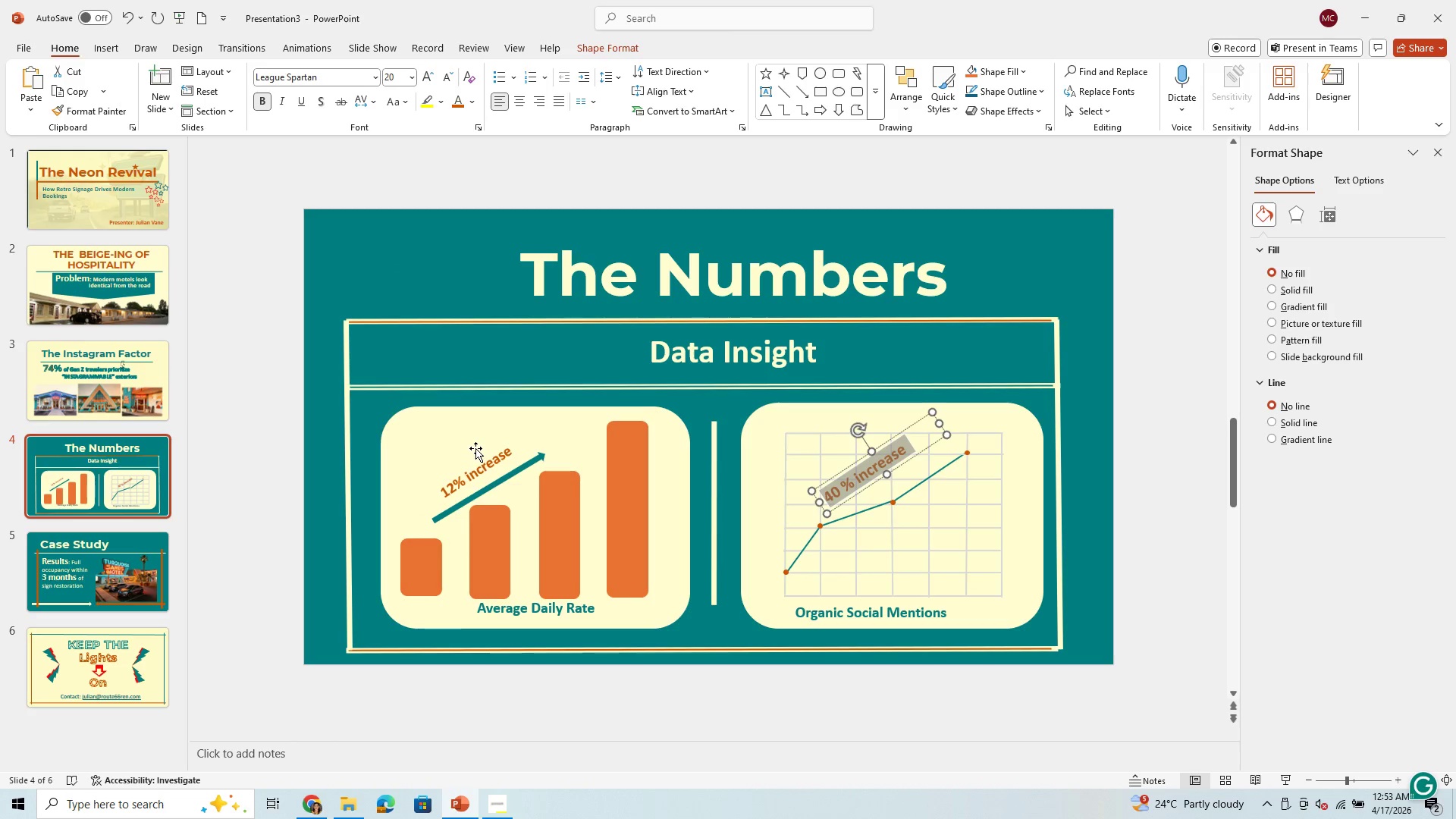 
left_click([488, 459])
 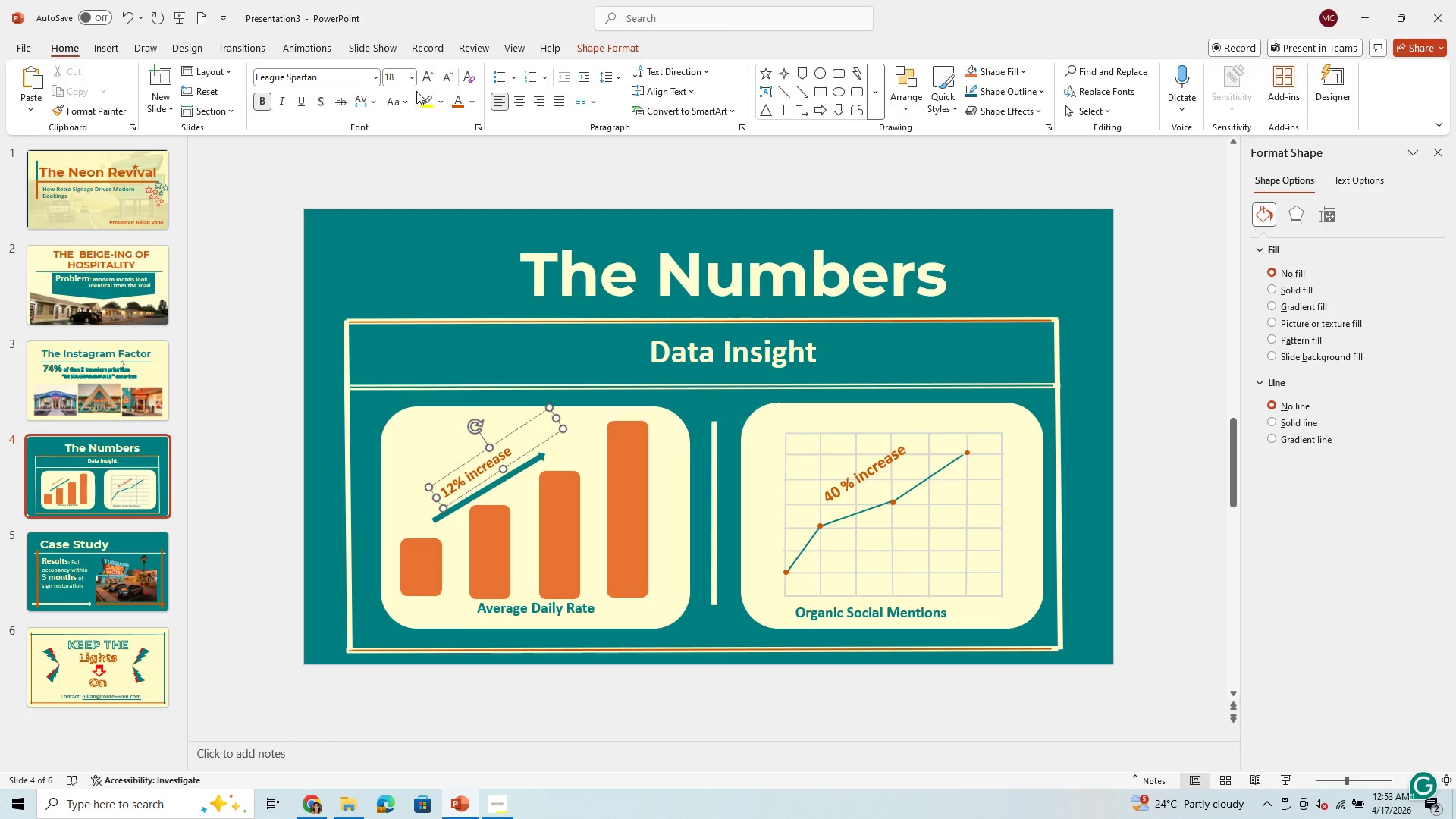 
left_click([415, 78])
 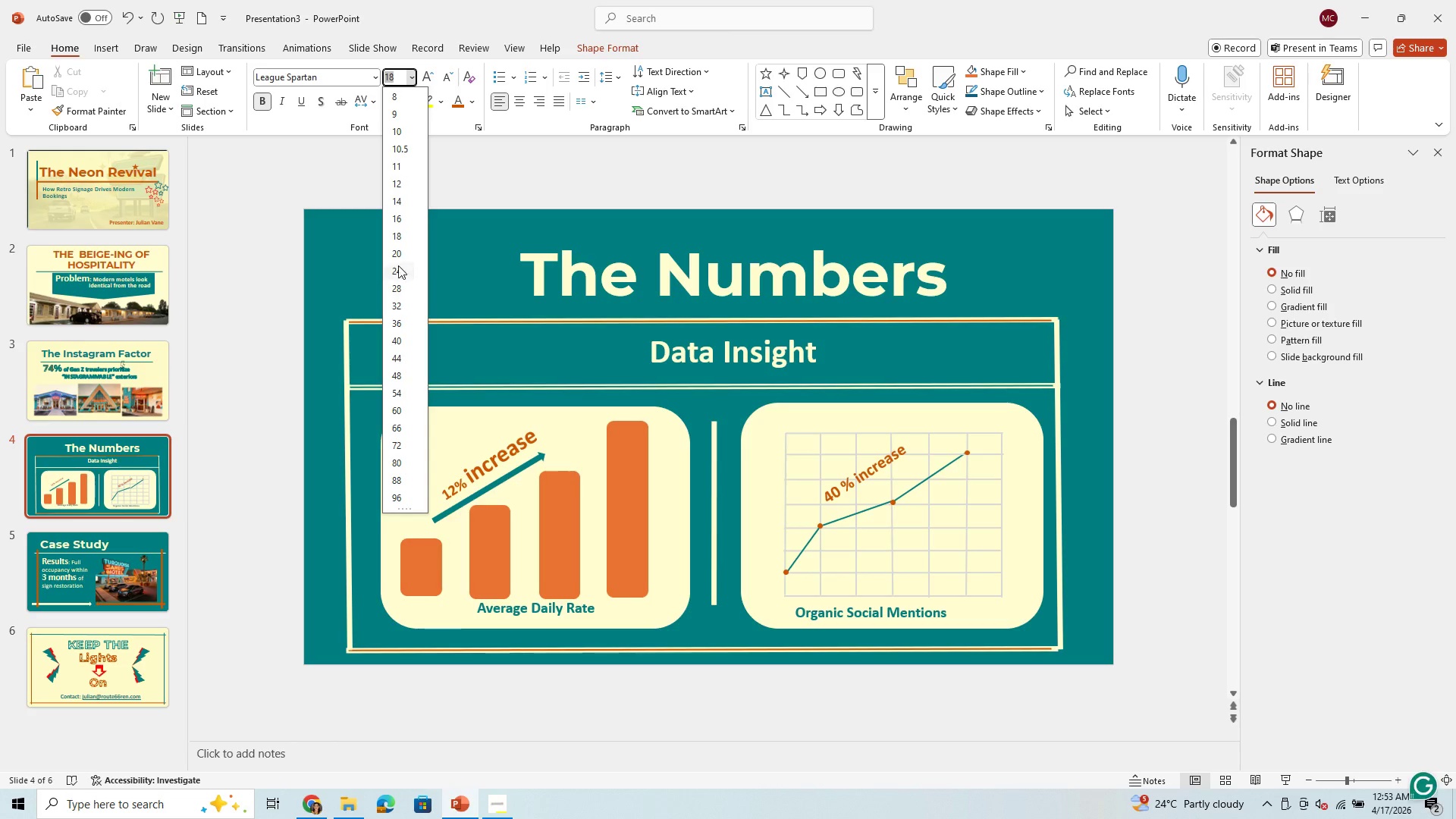 
left_click([398, 257])
 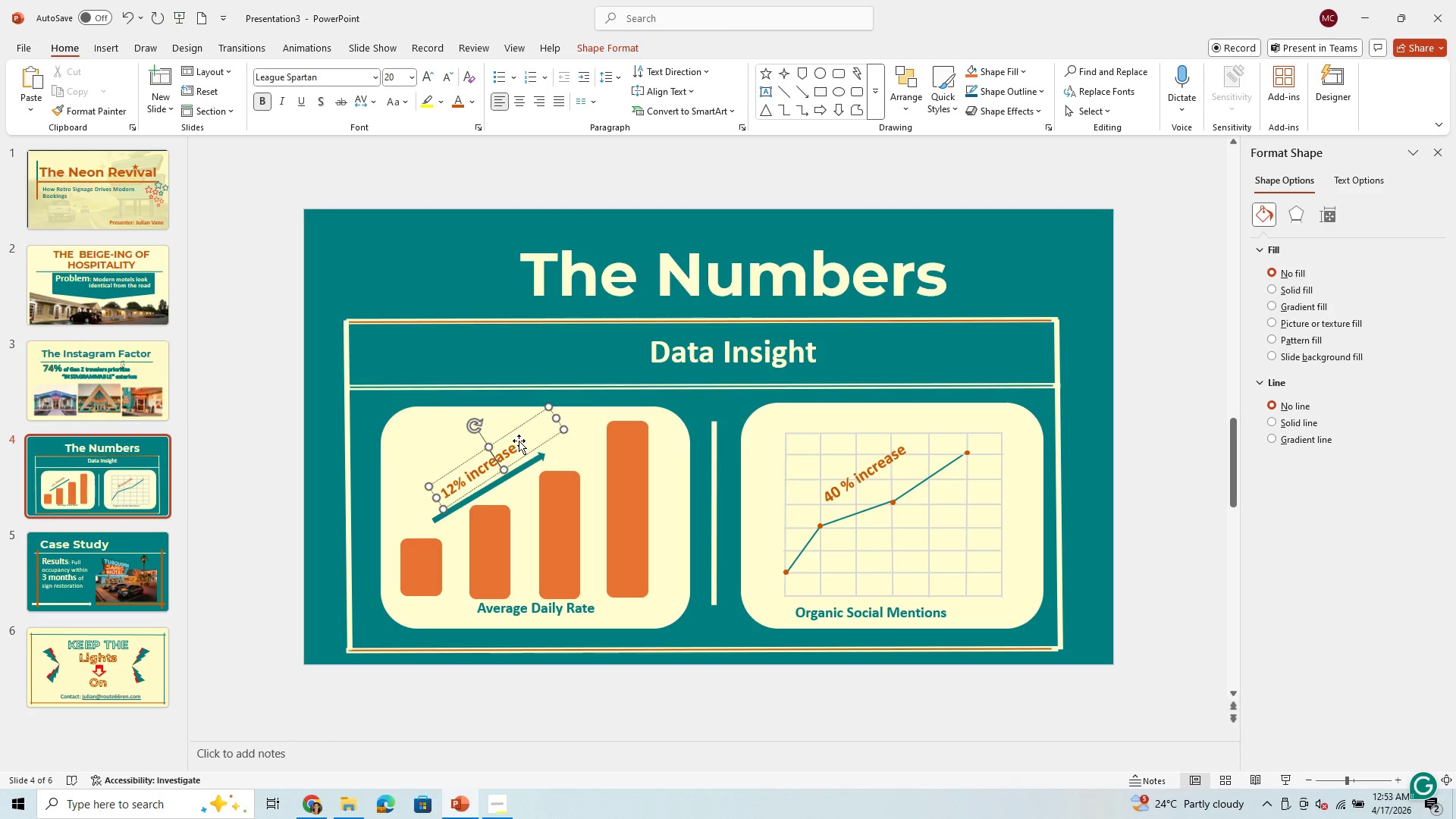 
left_click_drag(start_coordinate=[517, 444], to_coordinate=[443, 492])
 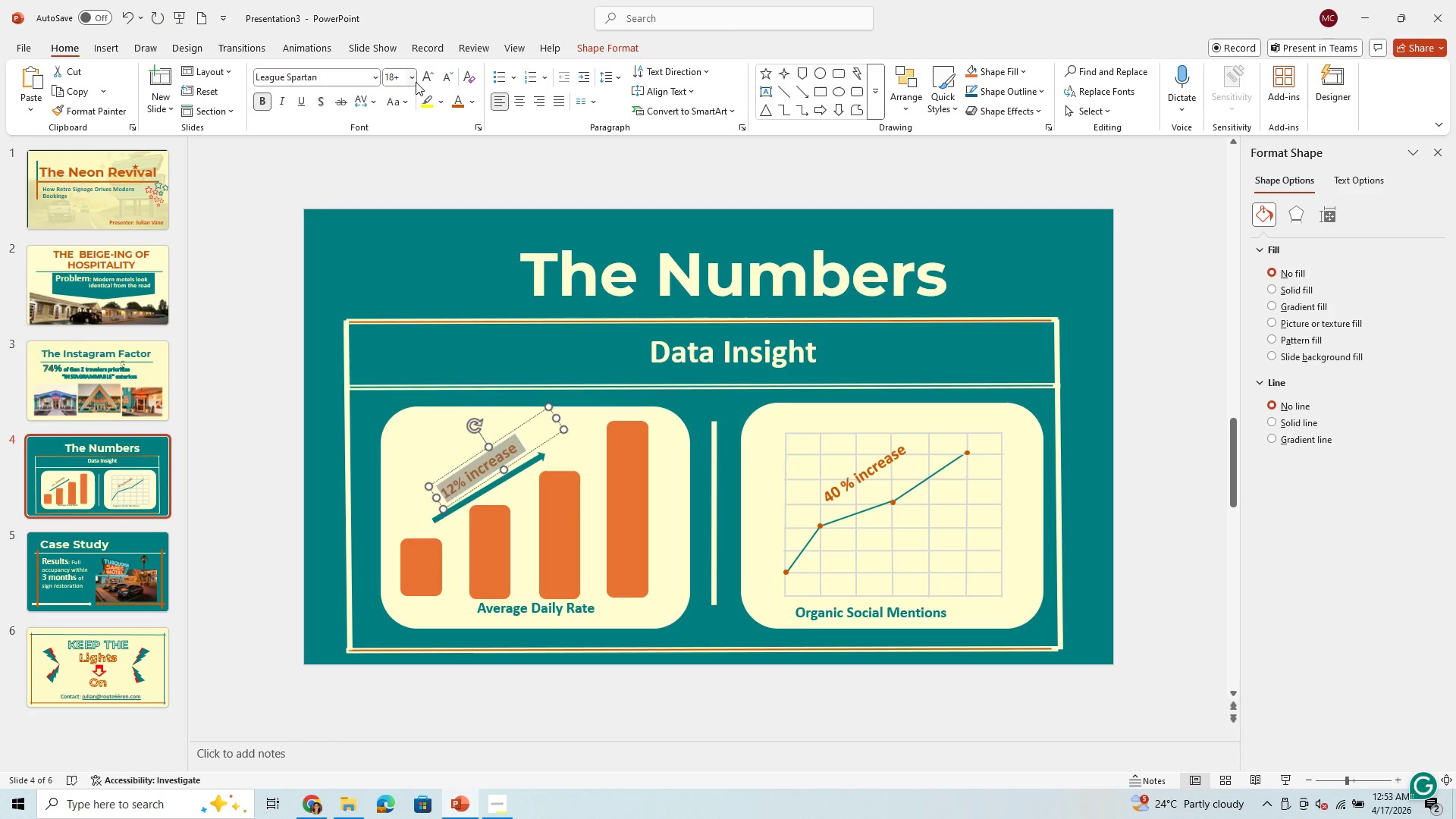 
left_click([416, 80])
 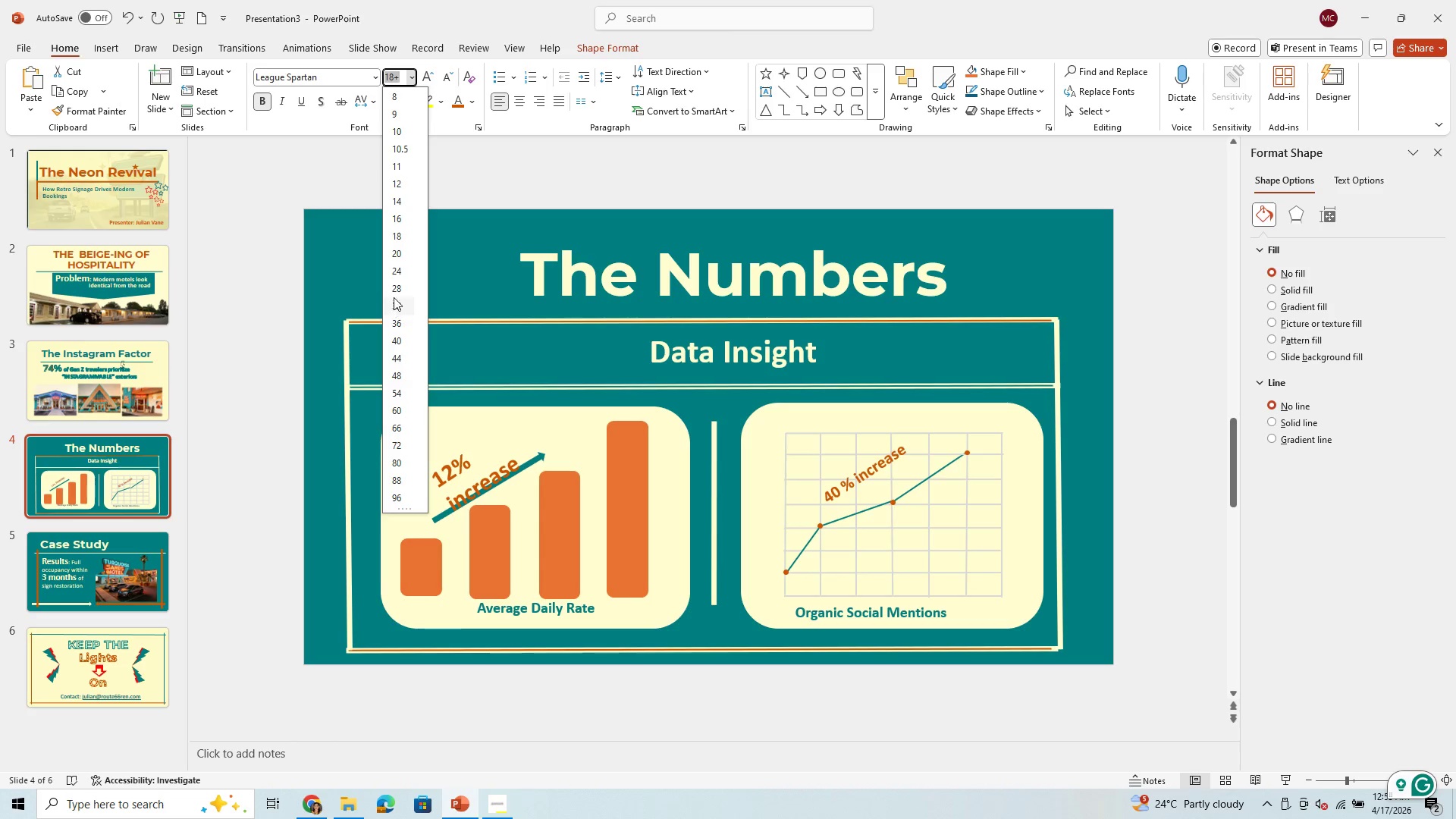 
left_click([396, 254])
 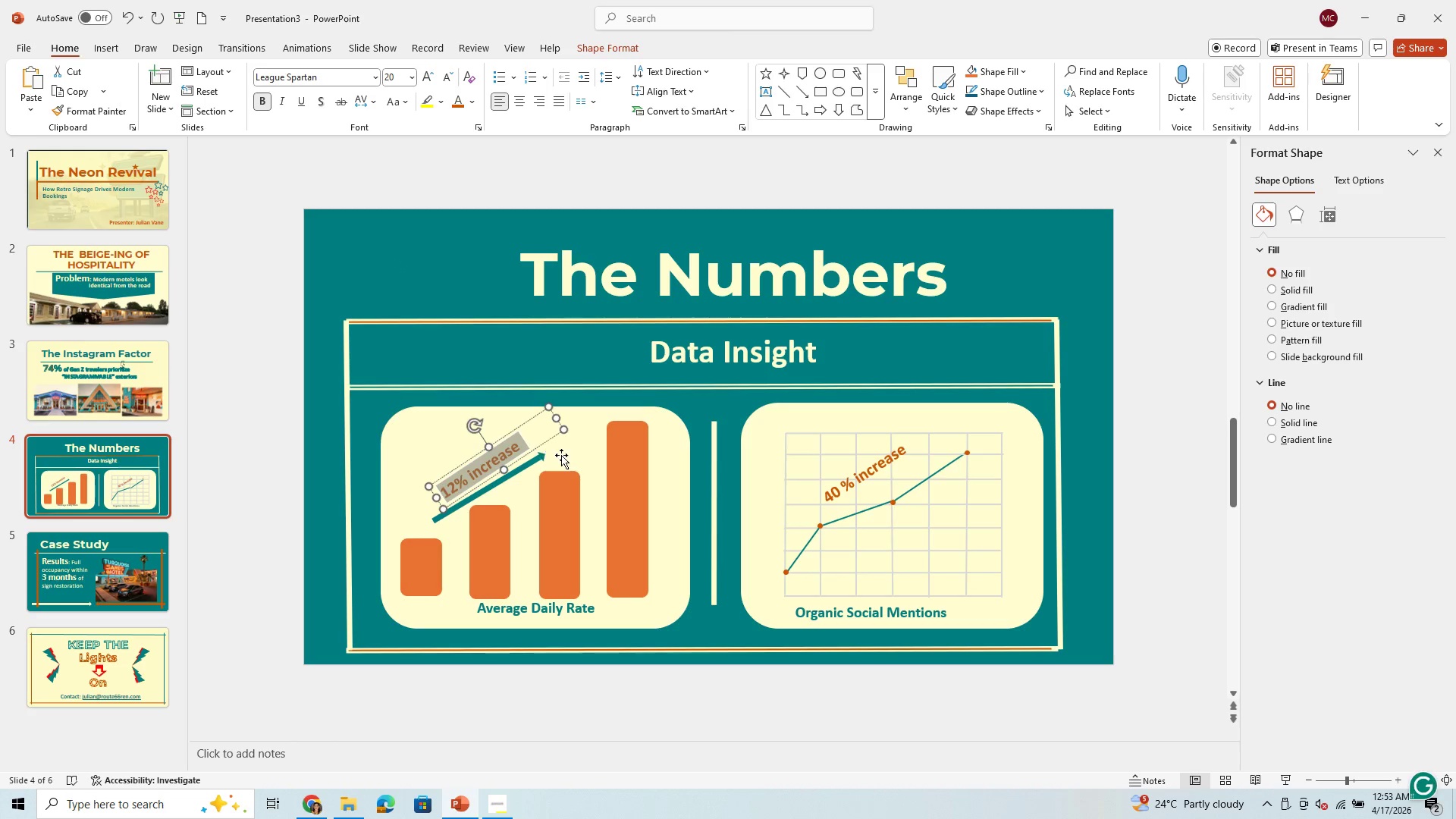 
left_click([574, 450])
 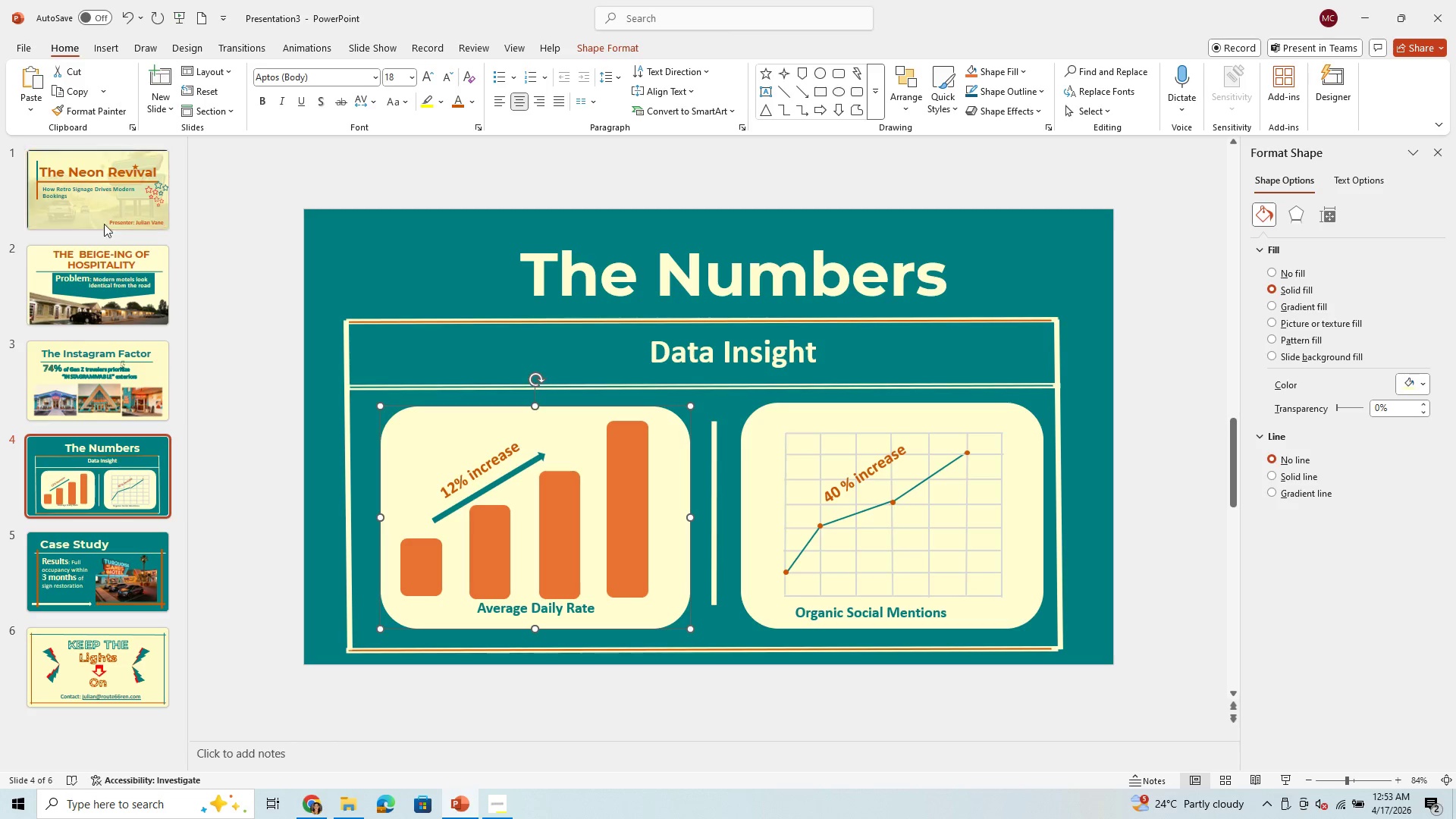 
scroll: coordinate [114, 266], scroll_direction: up, amount: 2.0
 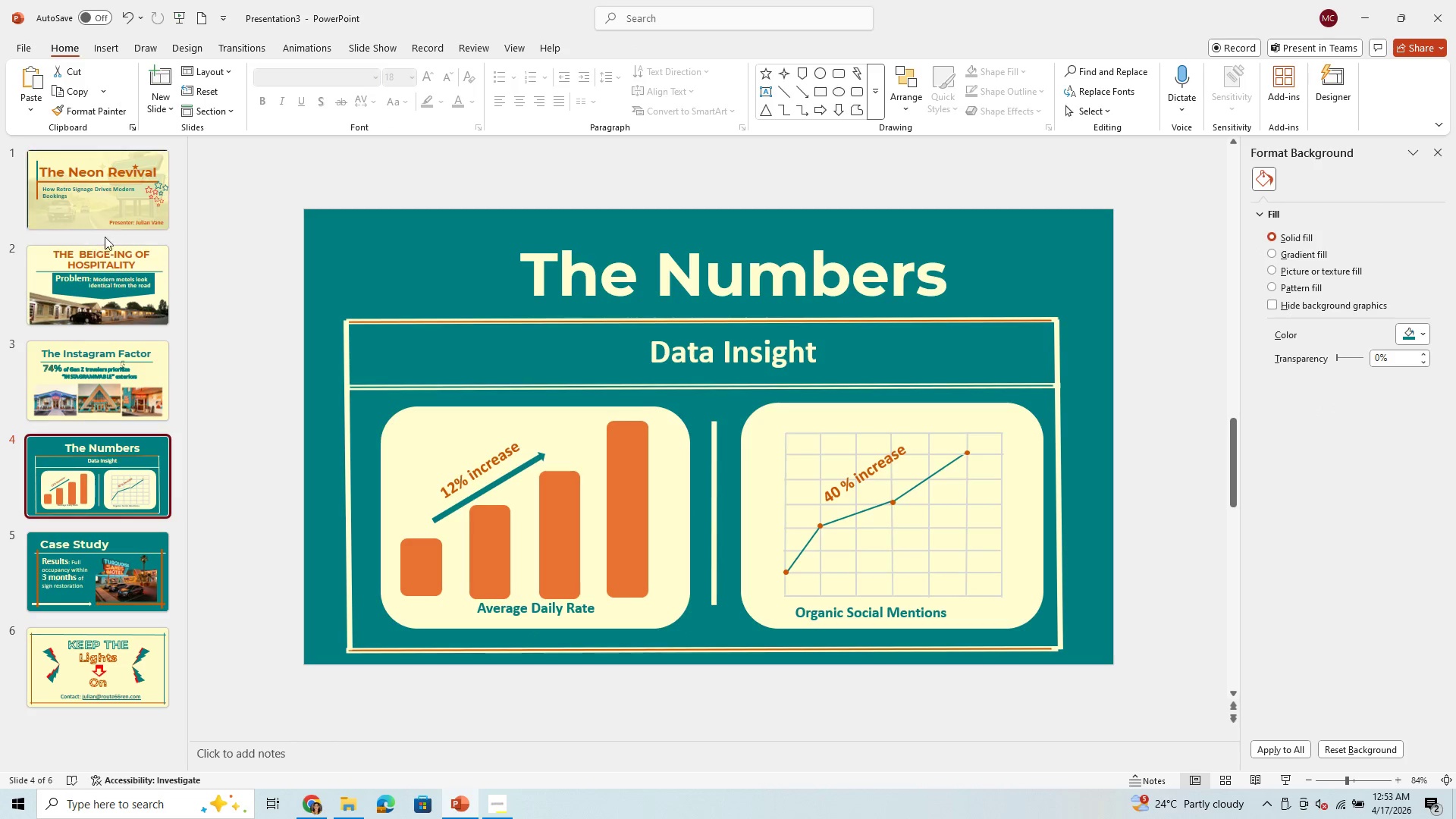 
left_click([114, 209])
 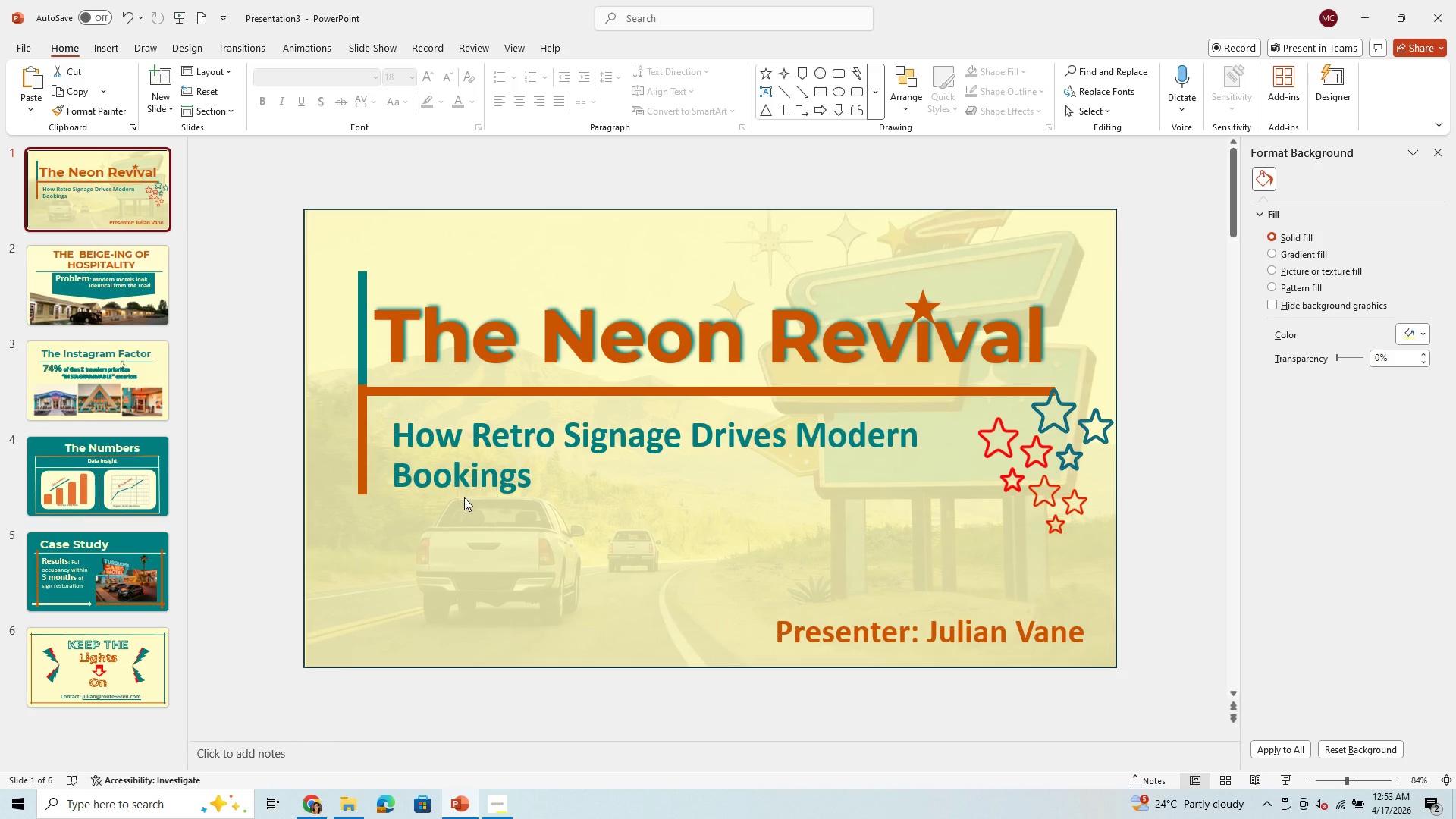 
wait(10.67)
 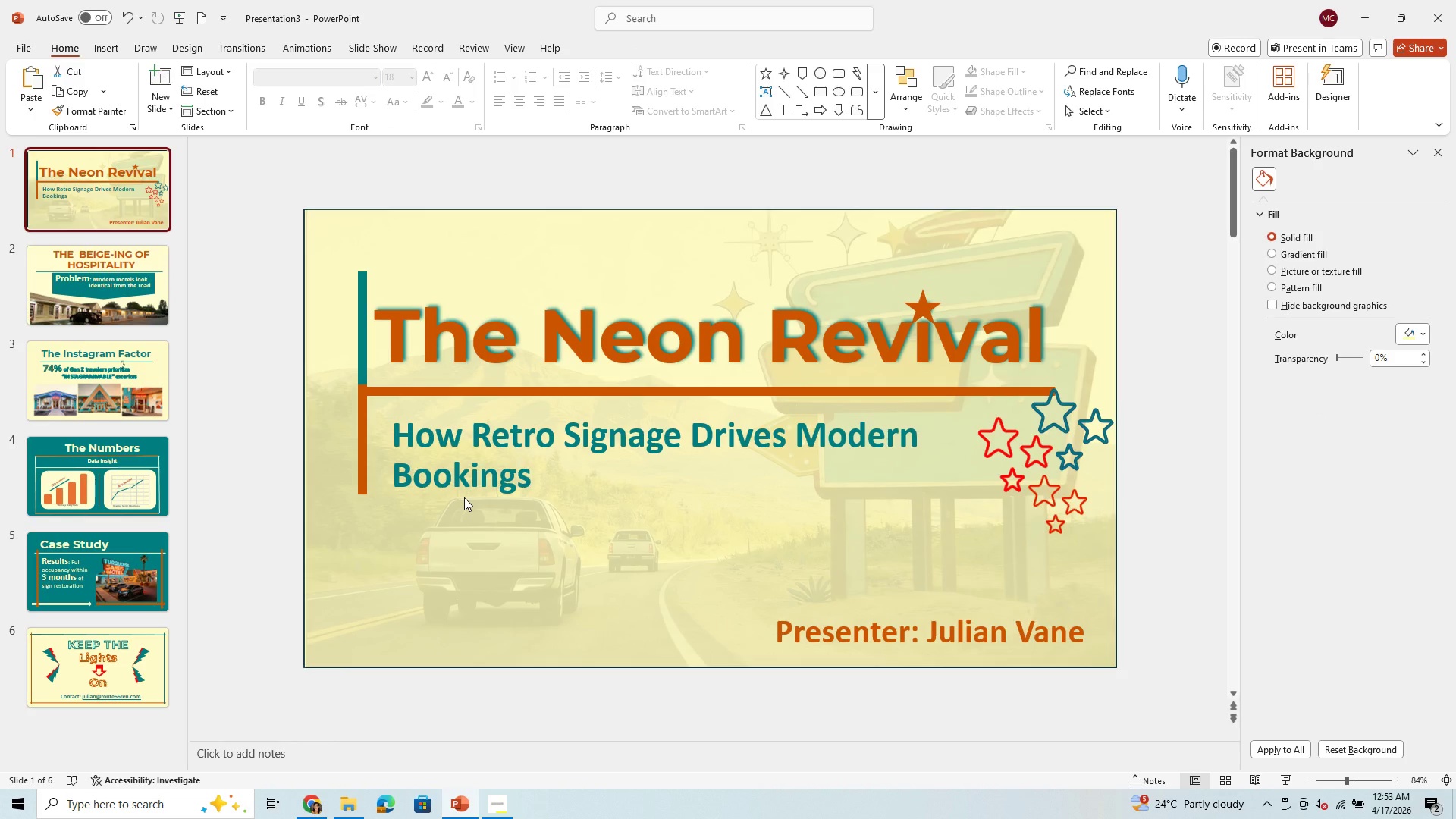 
left_click([91, 276])
 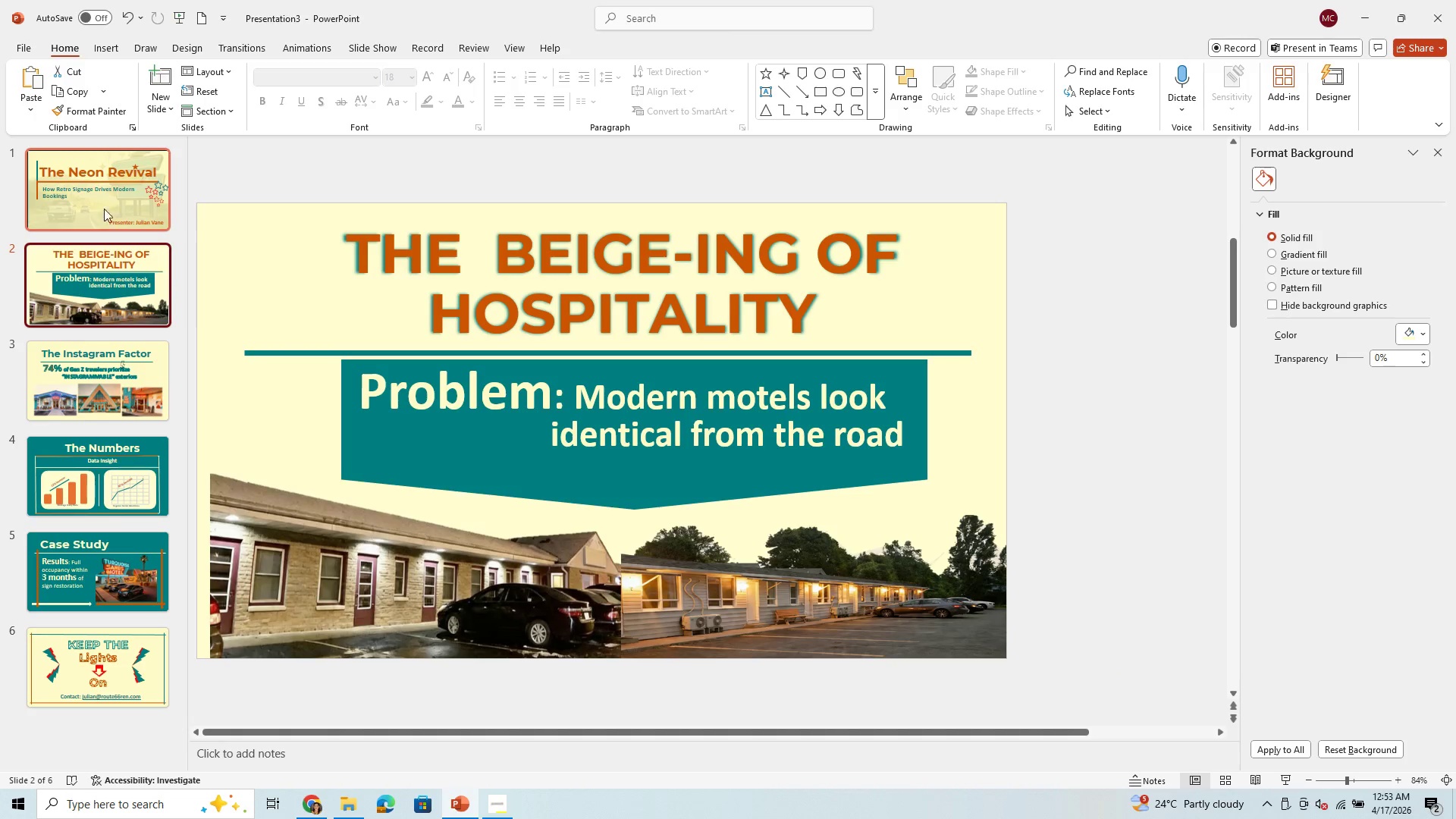 
left_click([104, 194])
 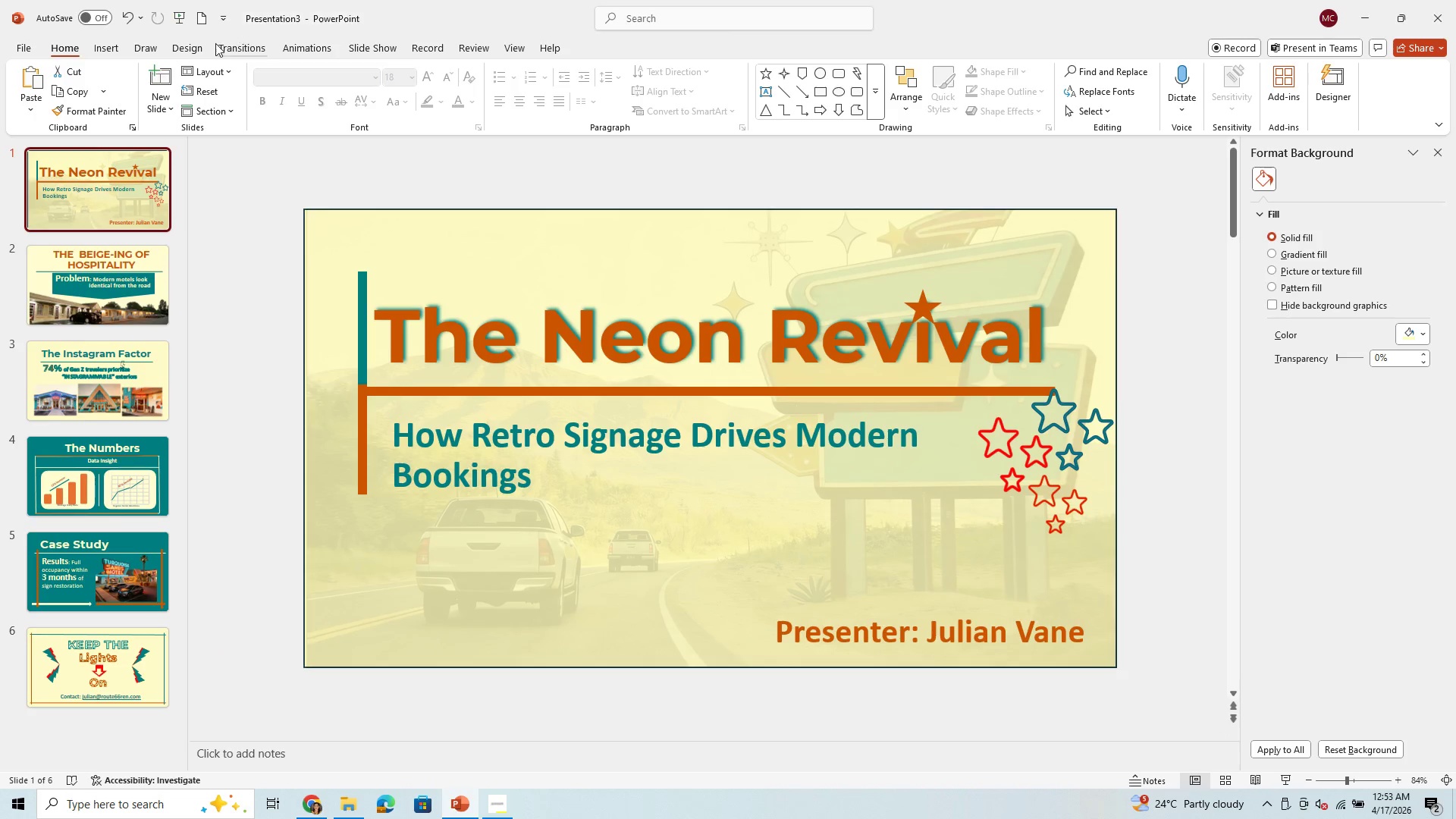 
left_click([213, 43])
 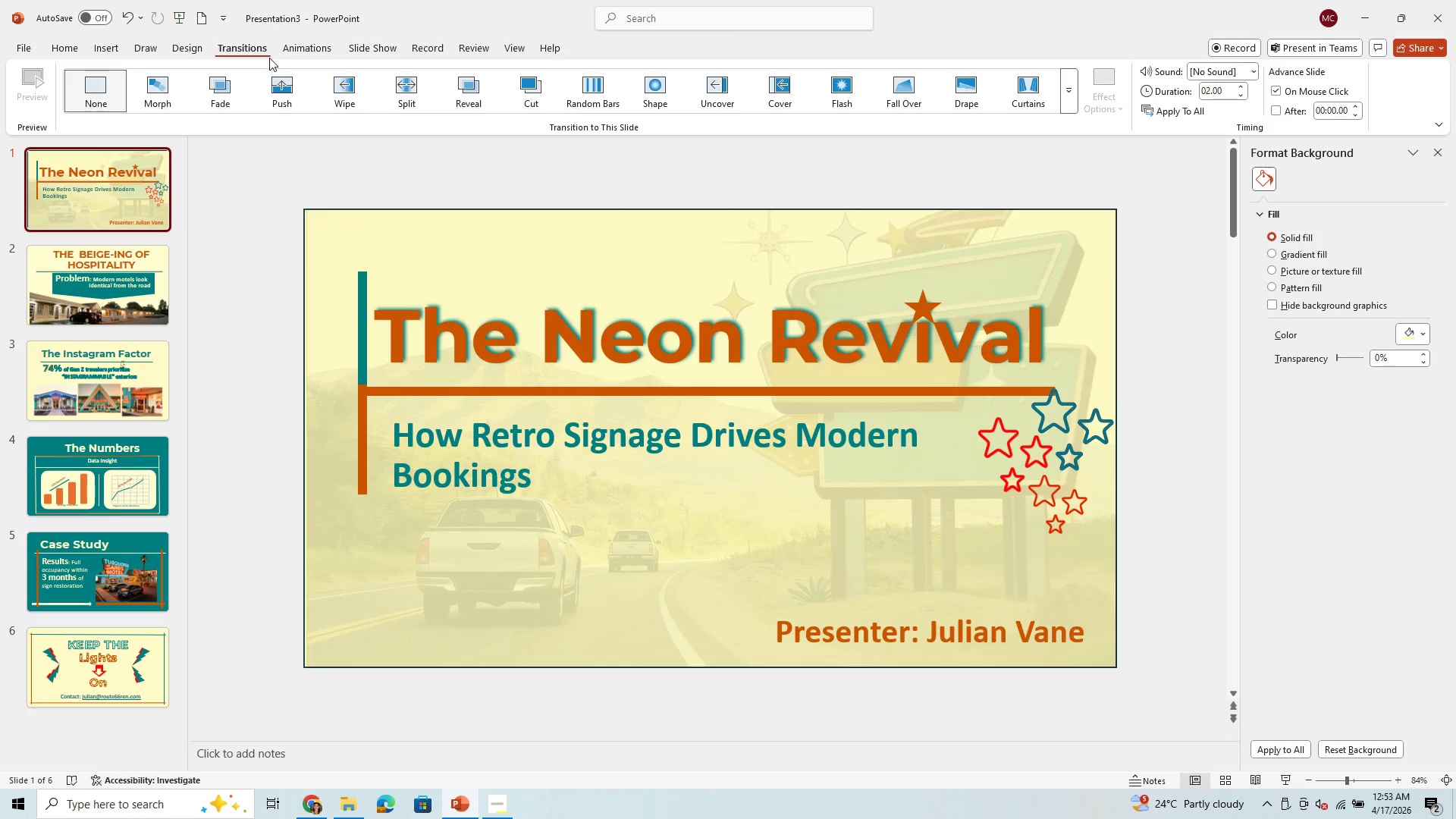 
mouse_move([190, 80])
 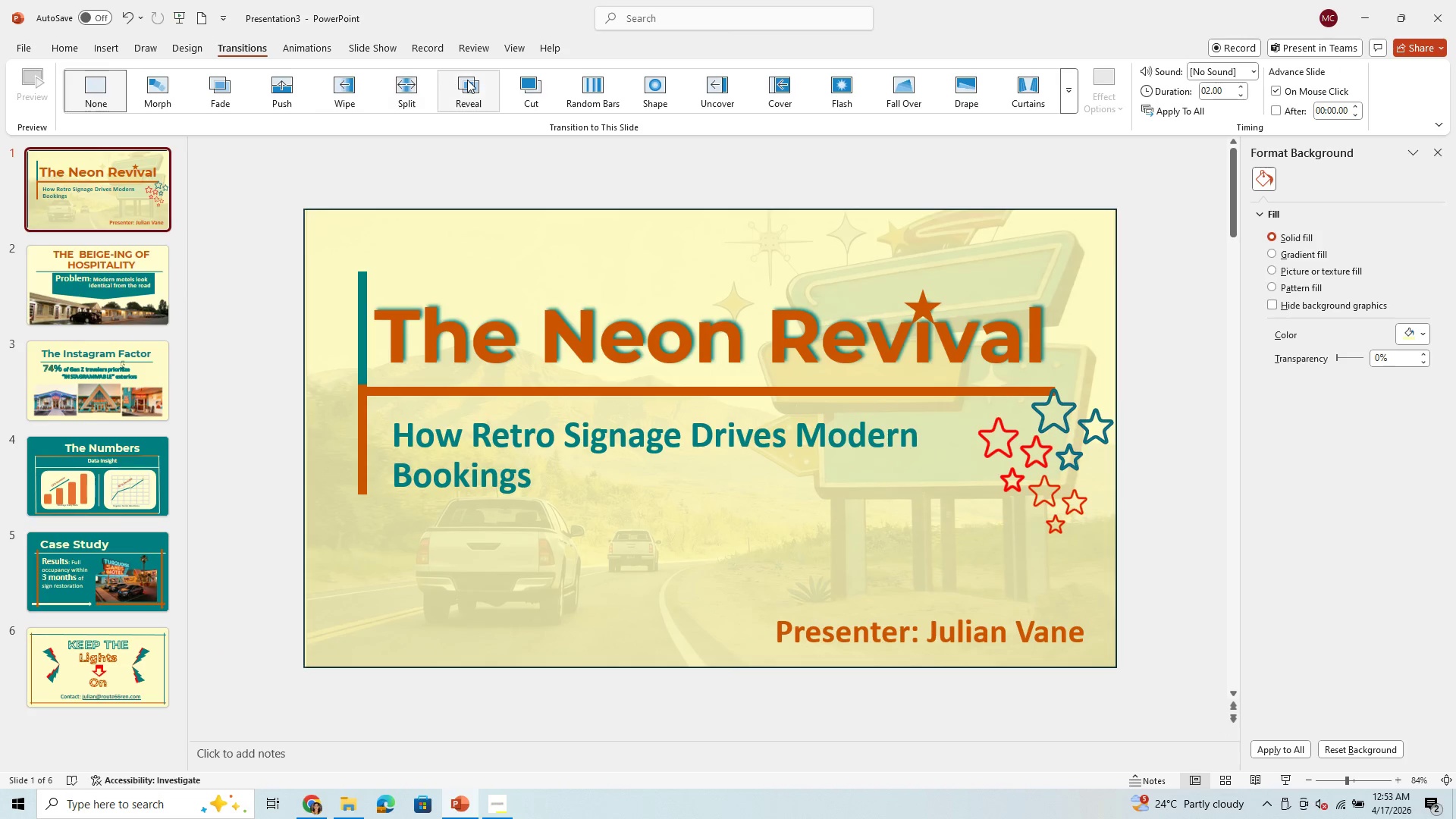 
left_click([468, 80])
 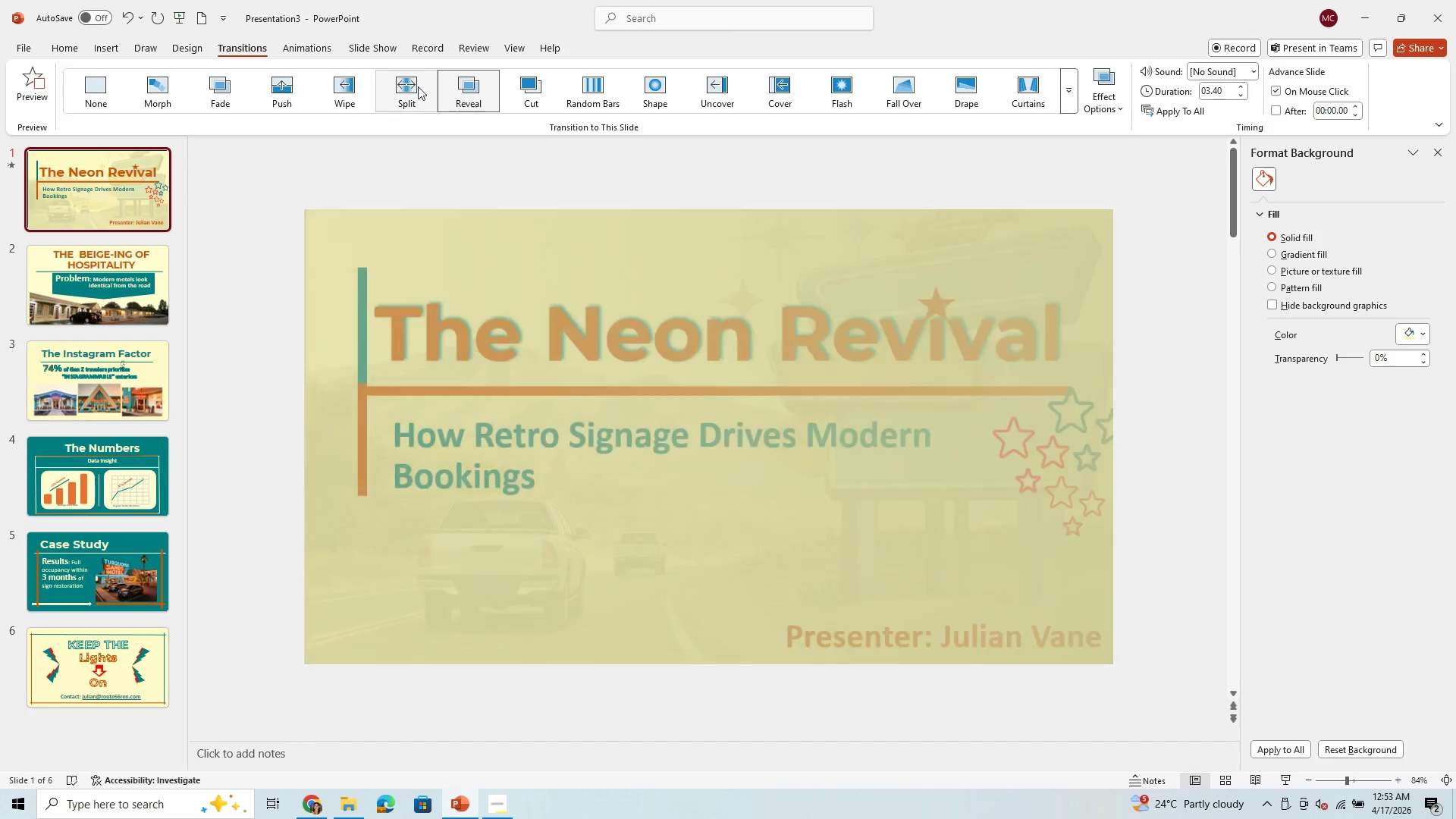 
left_click([406, 87])
 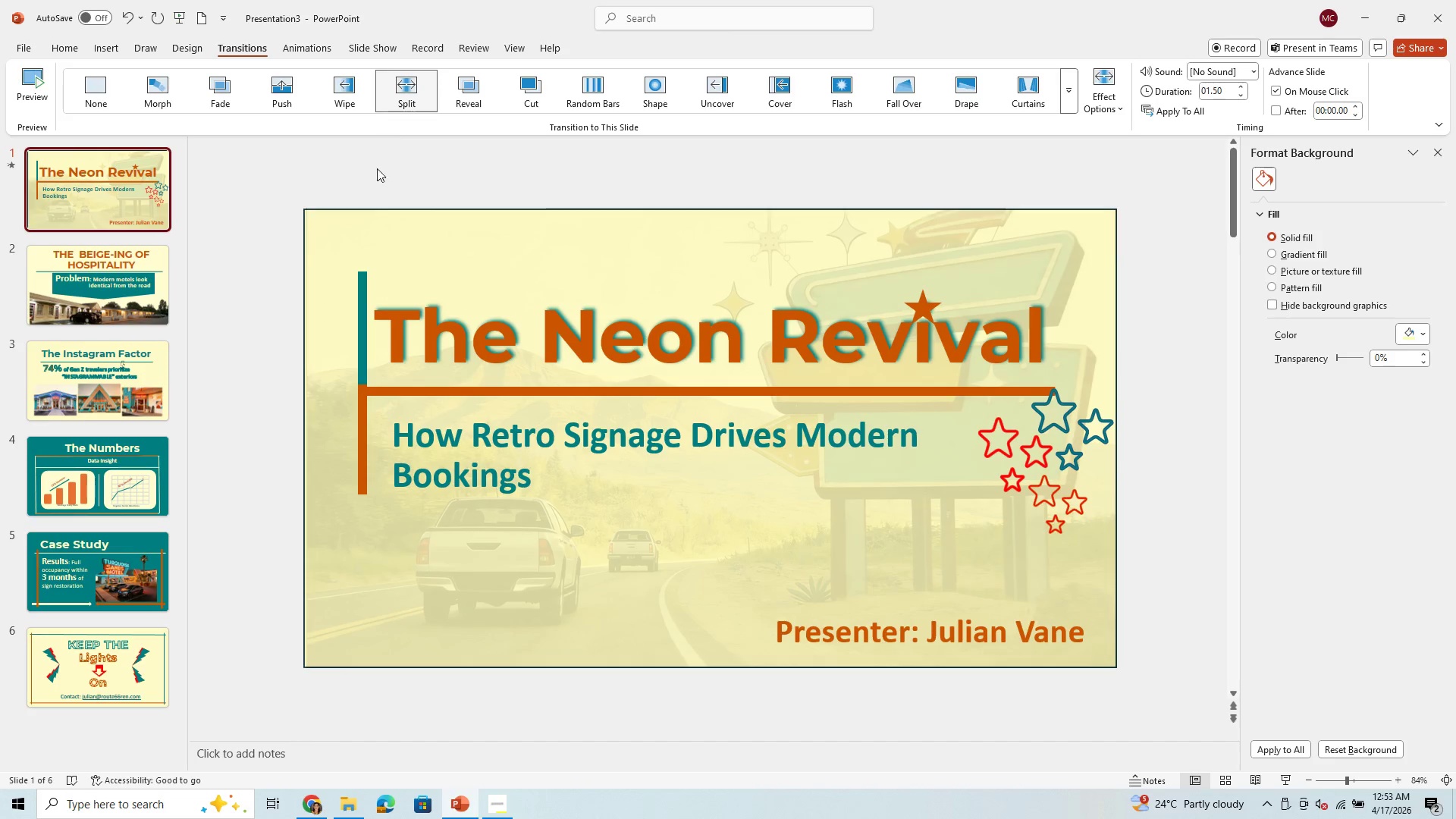 
left_click([142, 279])
 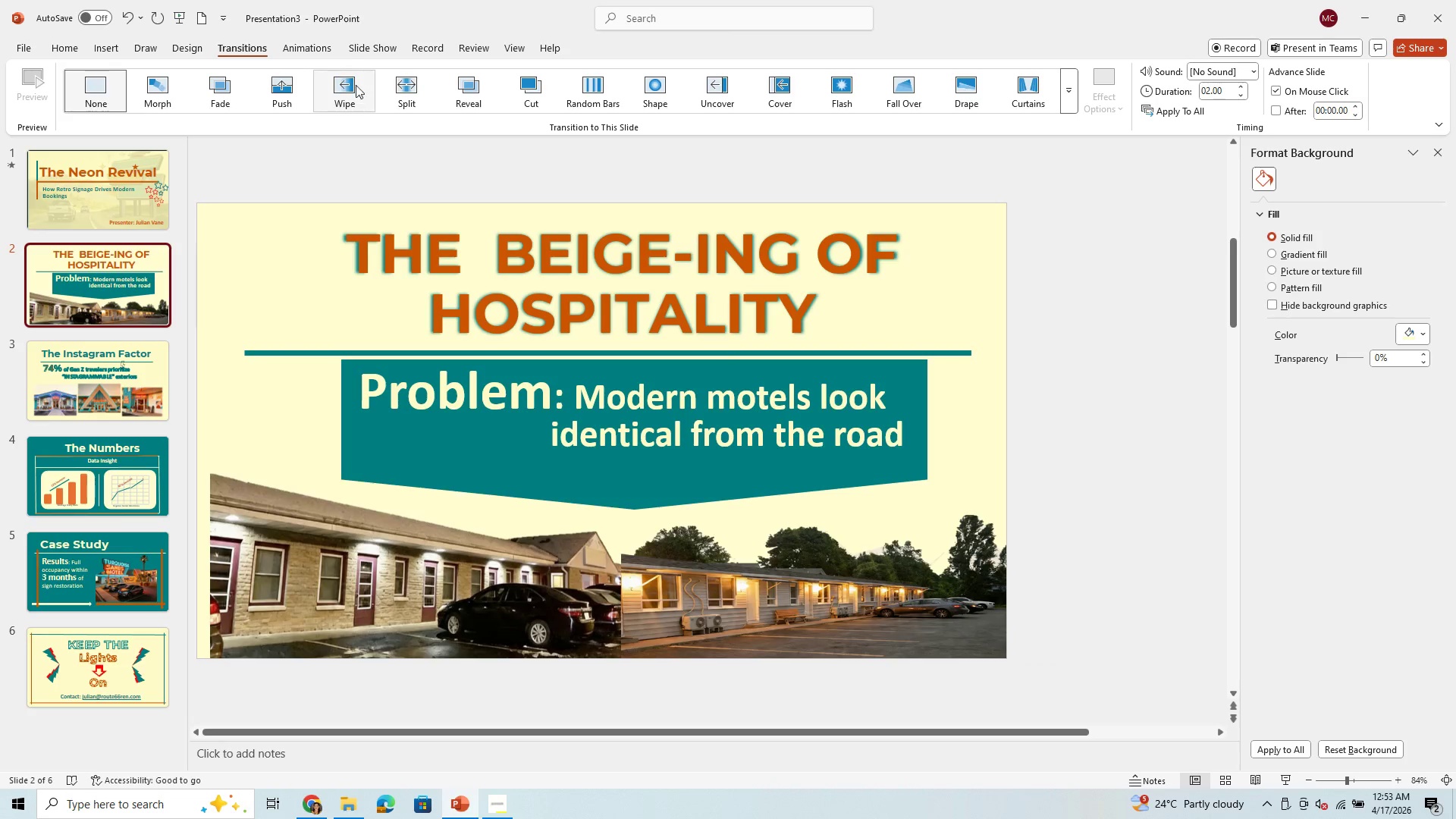 
left_click([347, 80])
 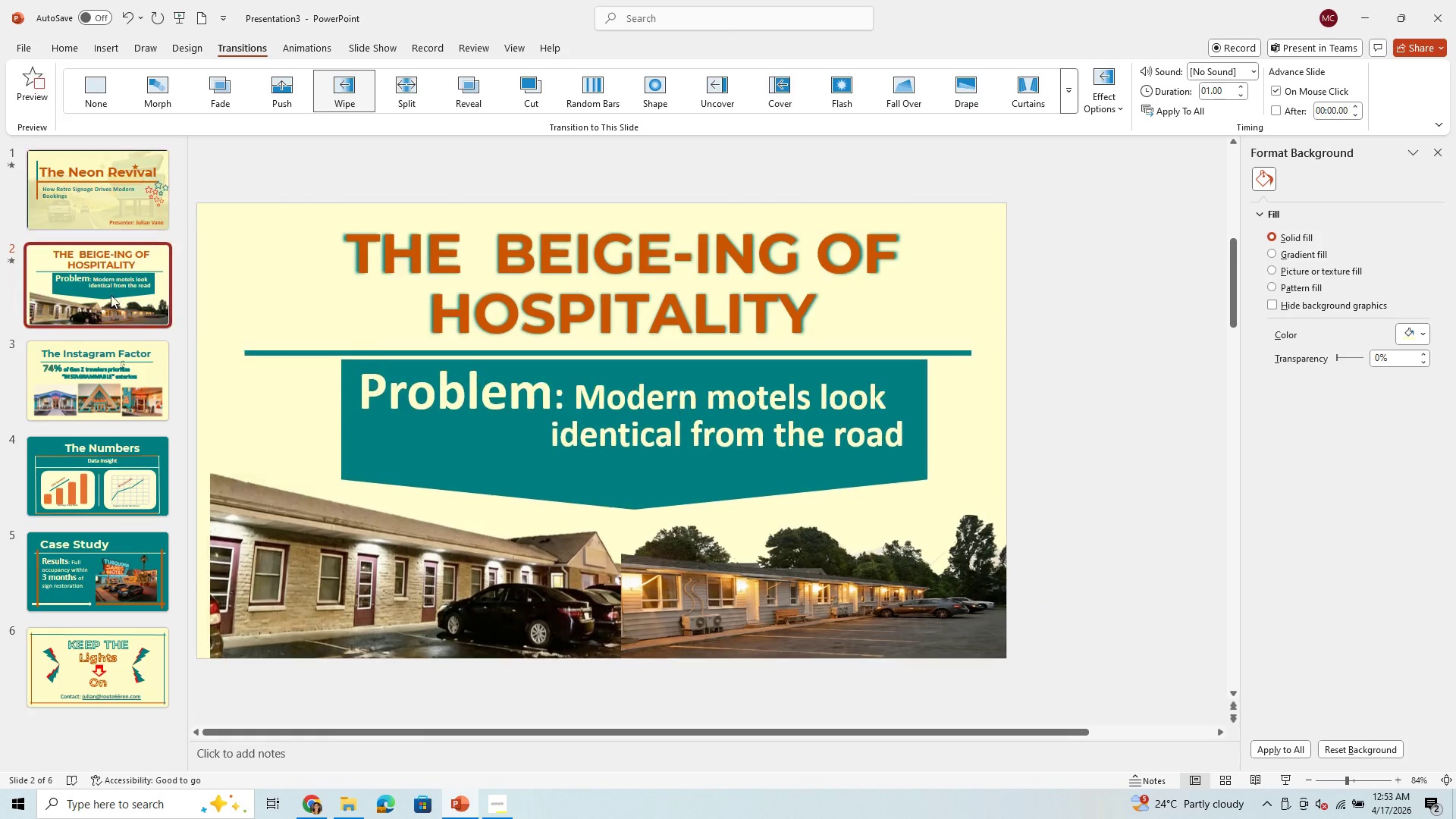 
left_click([92, 386])
 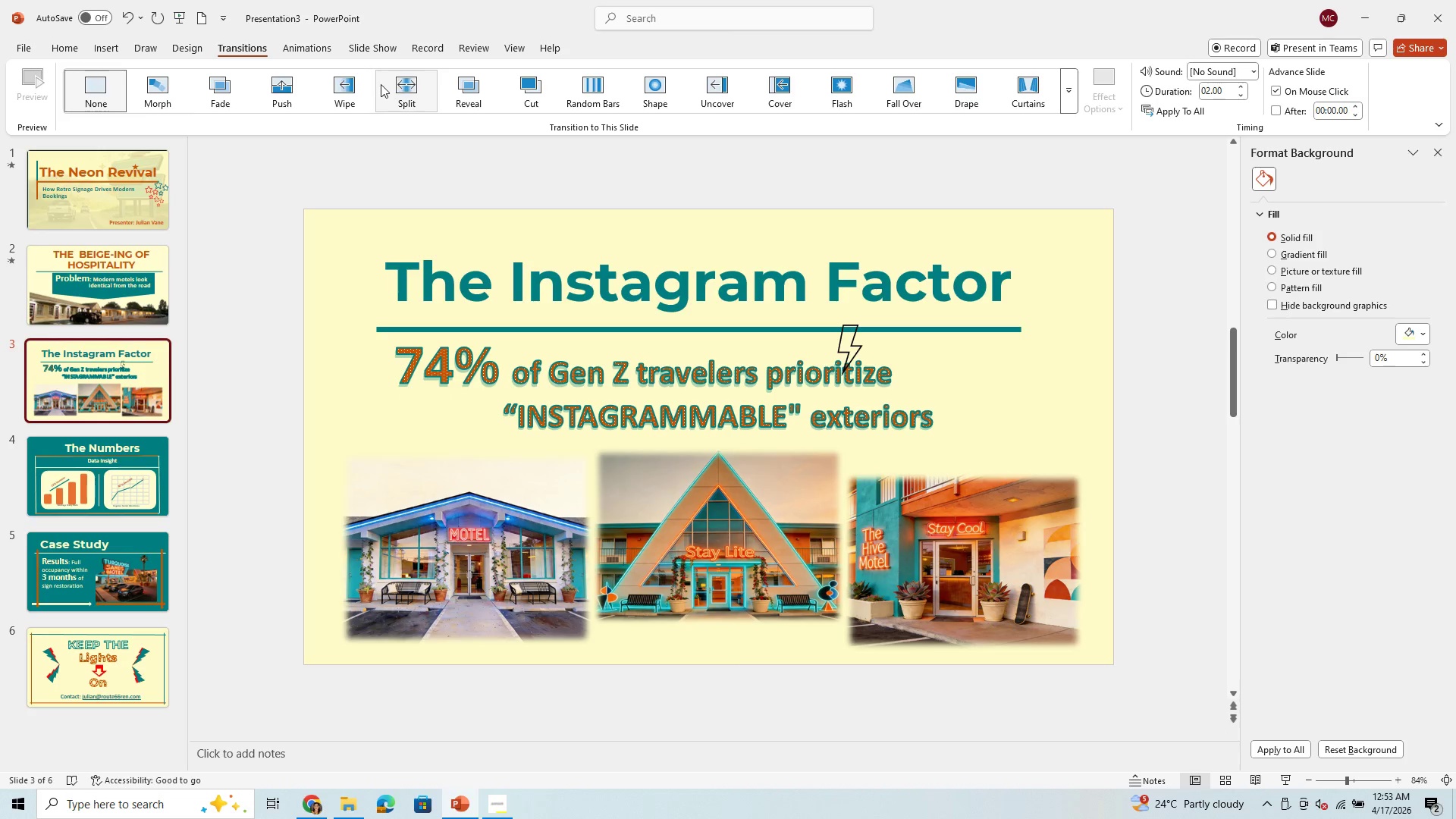 
left_click([347, 93])
 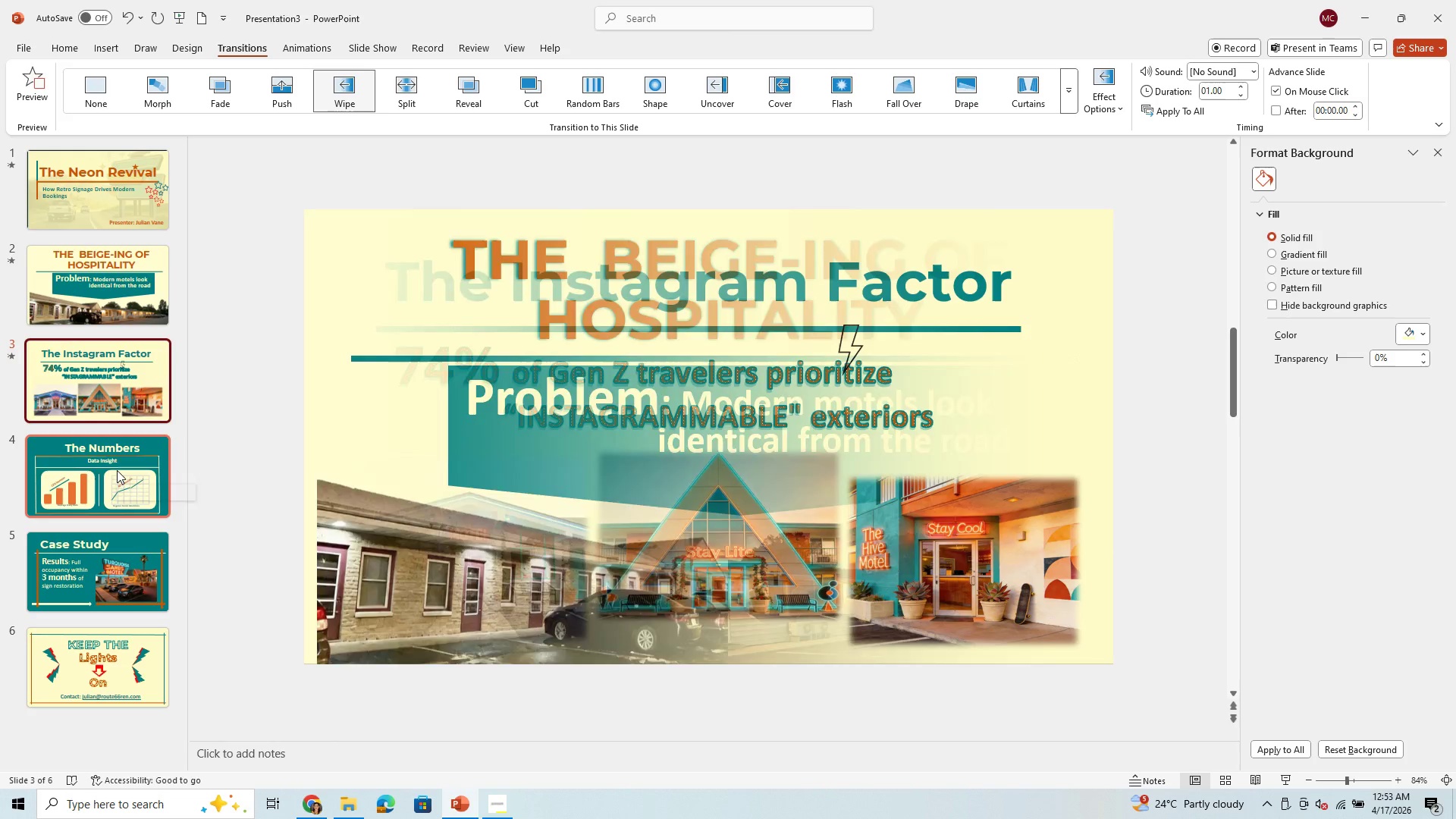 
left_click([117, 470])
 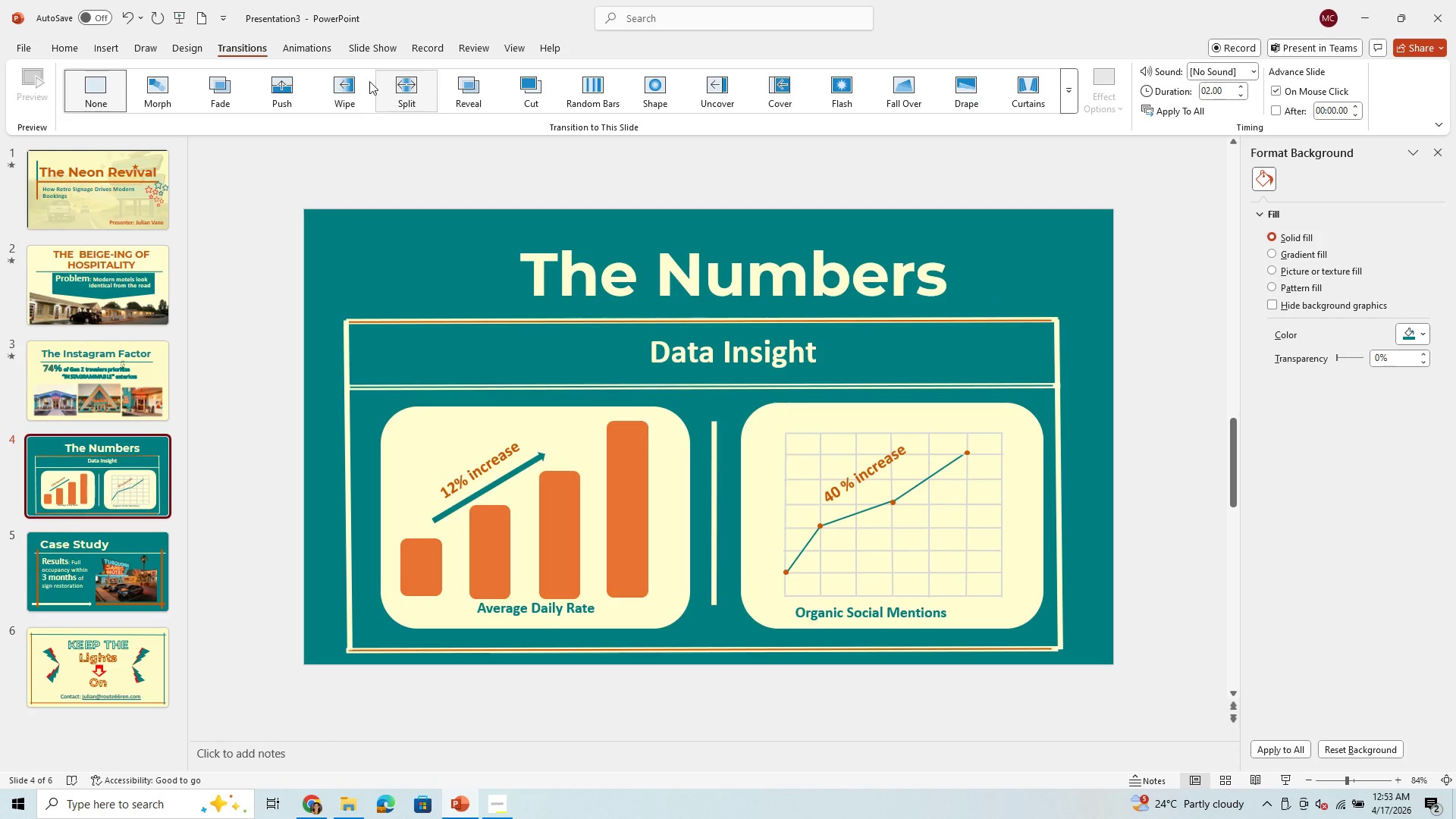 
left_click([344, 89])
 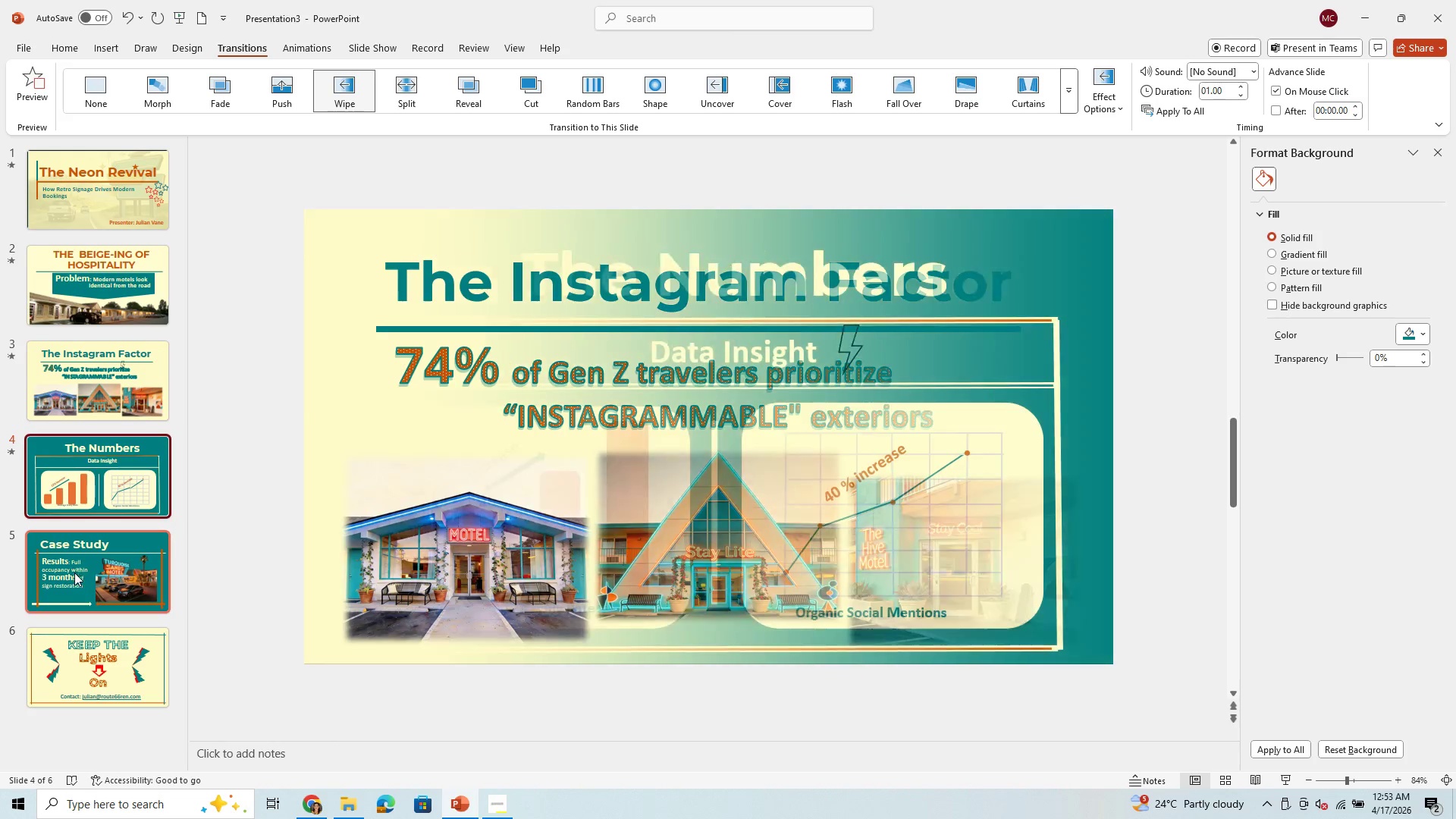 
left_click([76, 577])
 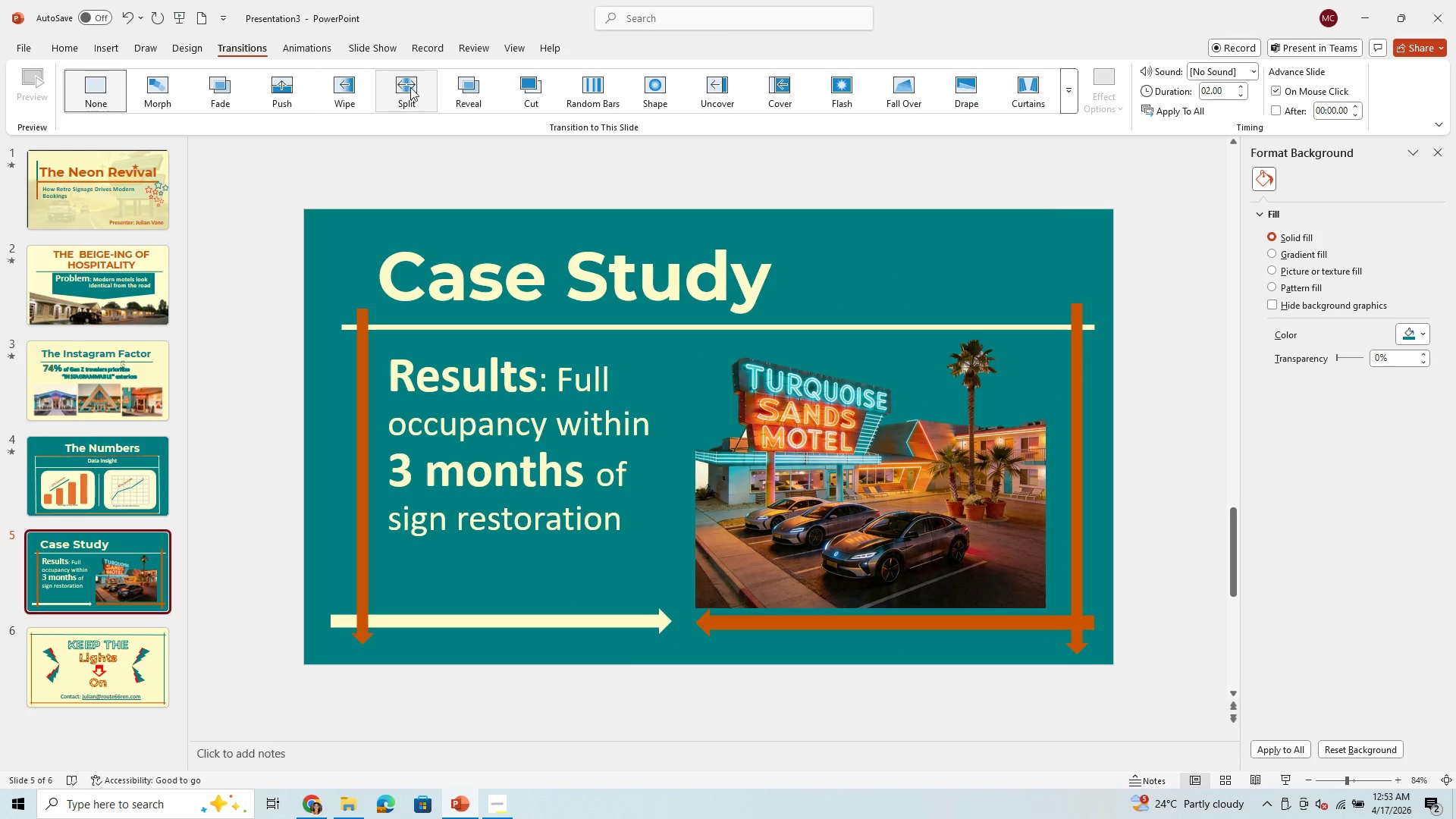 
left_click([409, 89])
 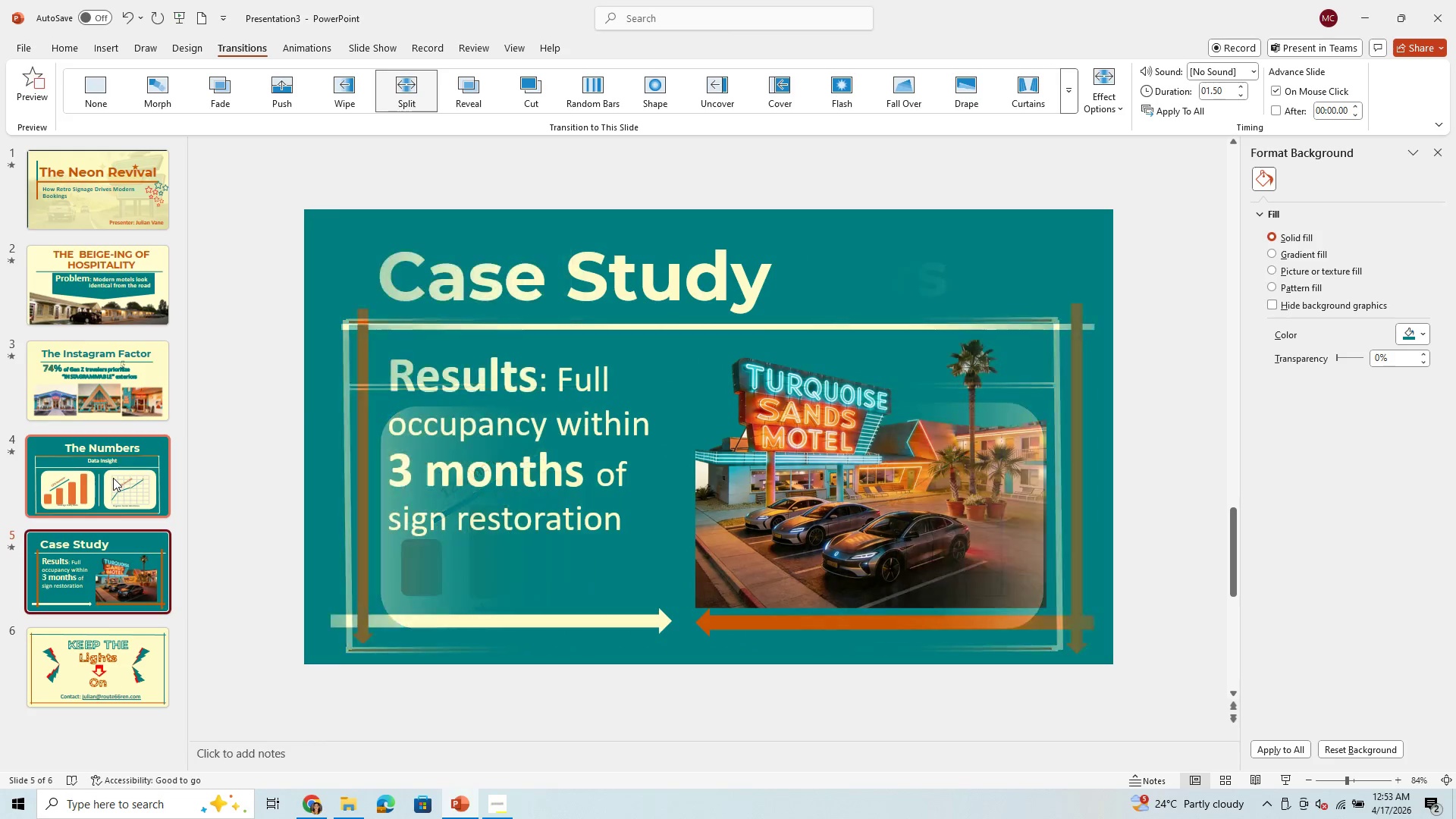 
left_click([113, 478])
 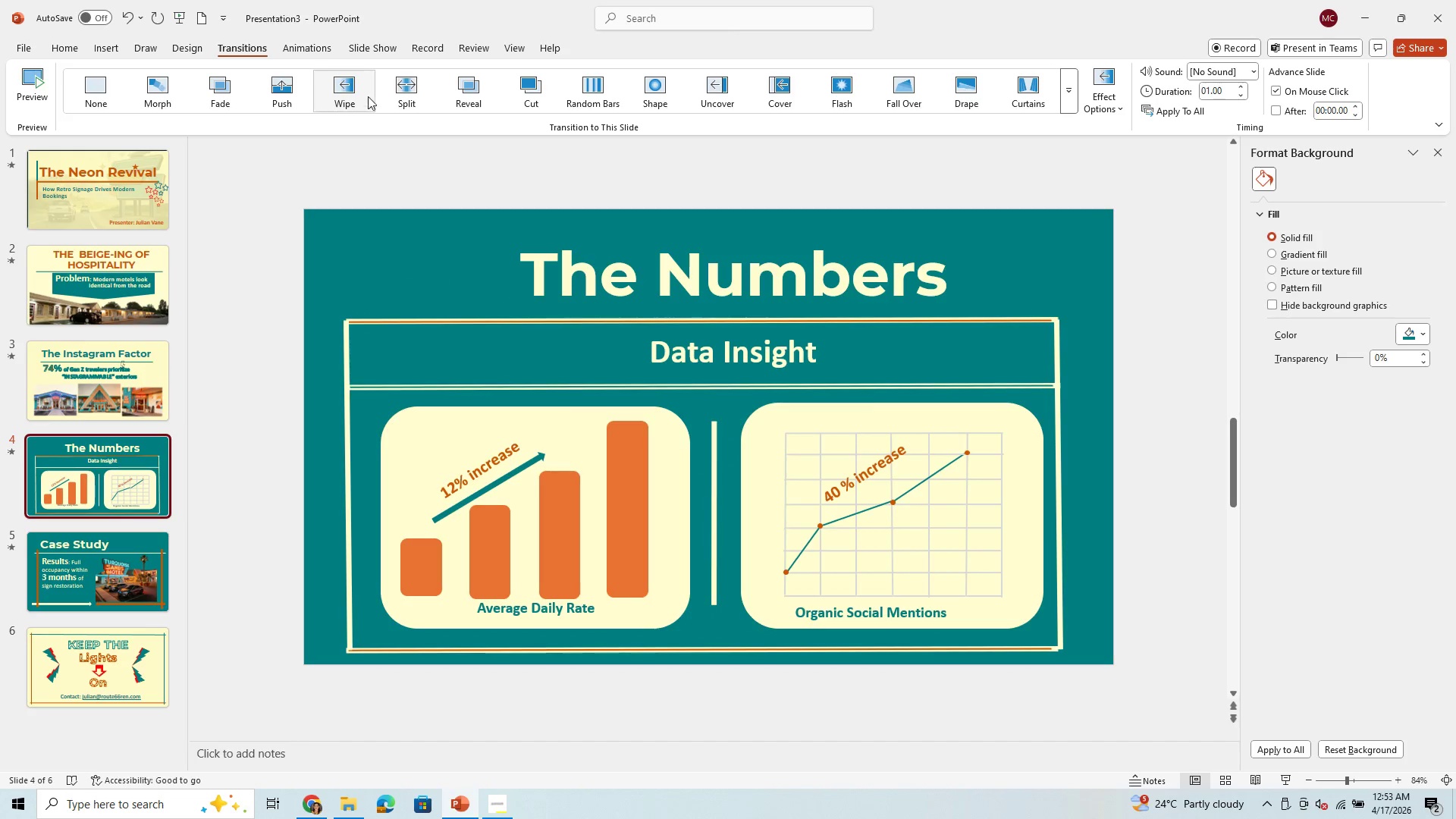 
left_click([353, 89])
 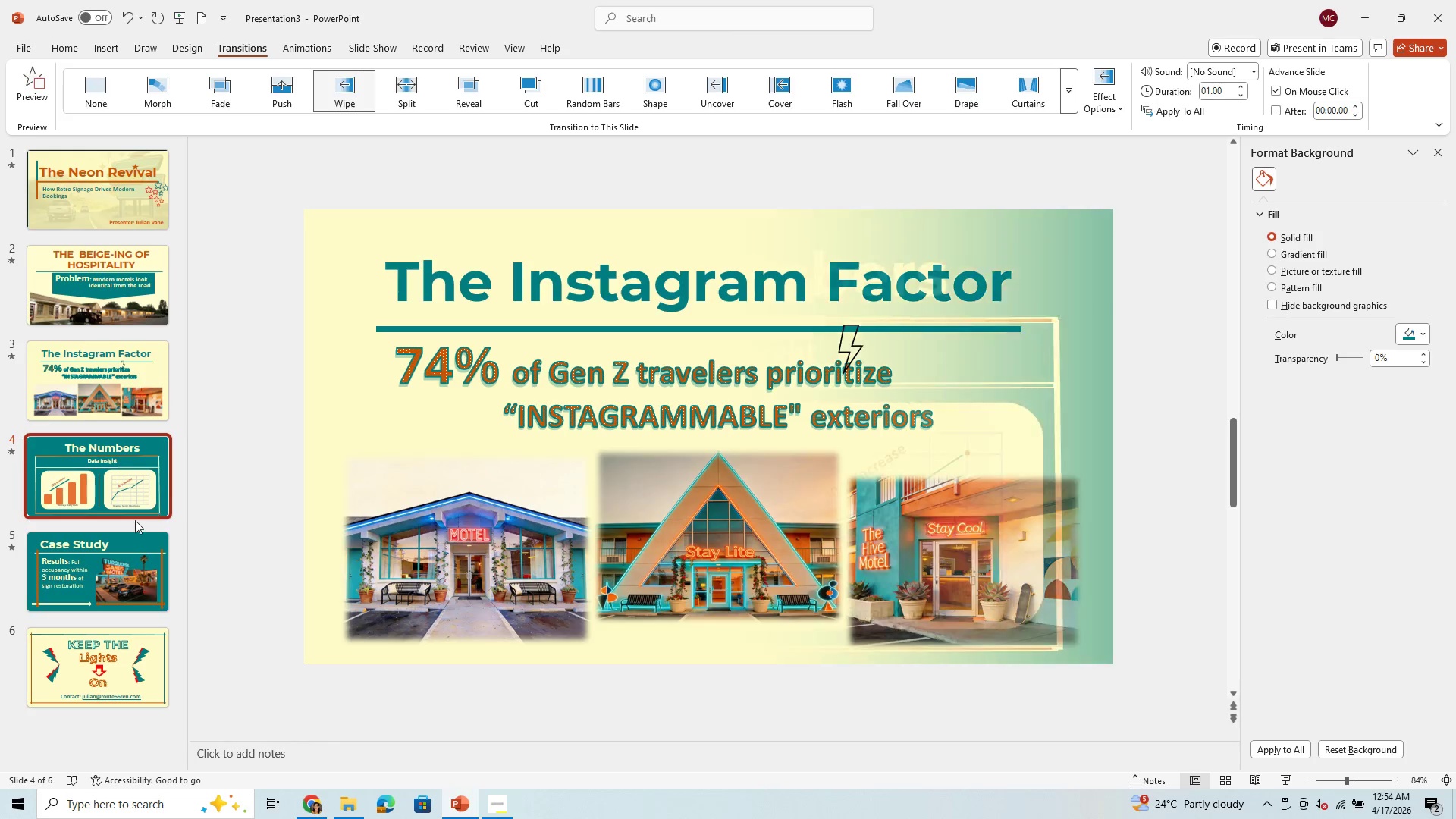 
left_click([91, 560])
 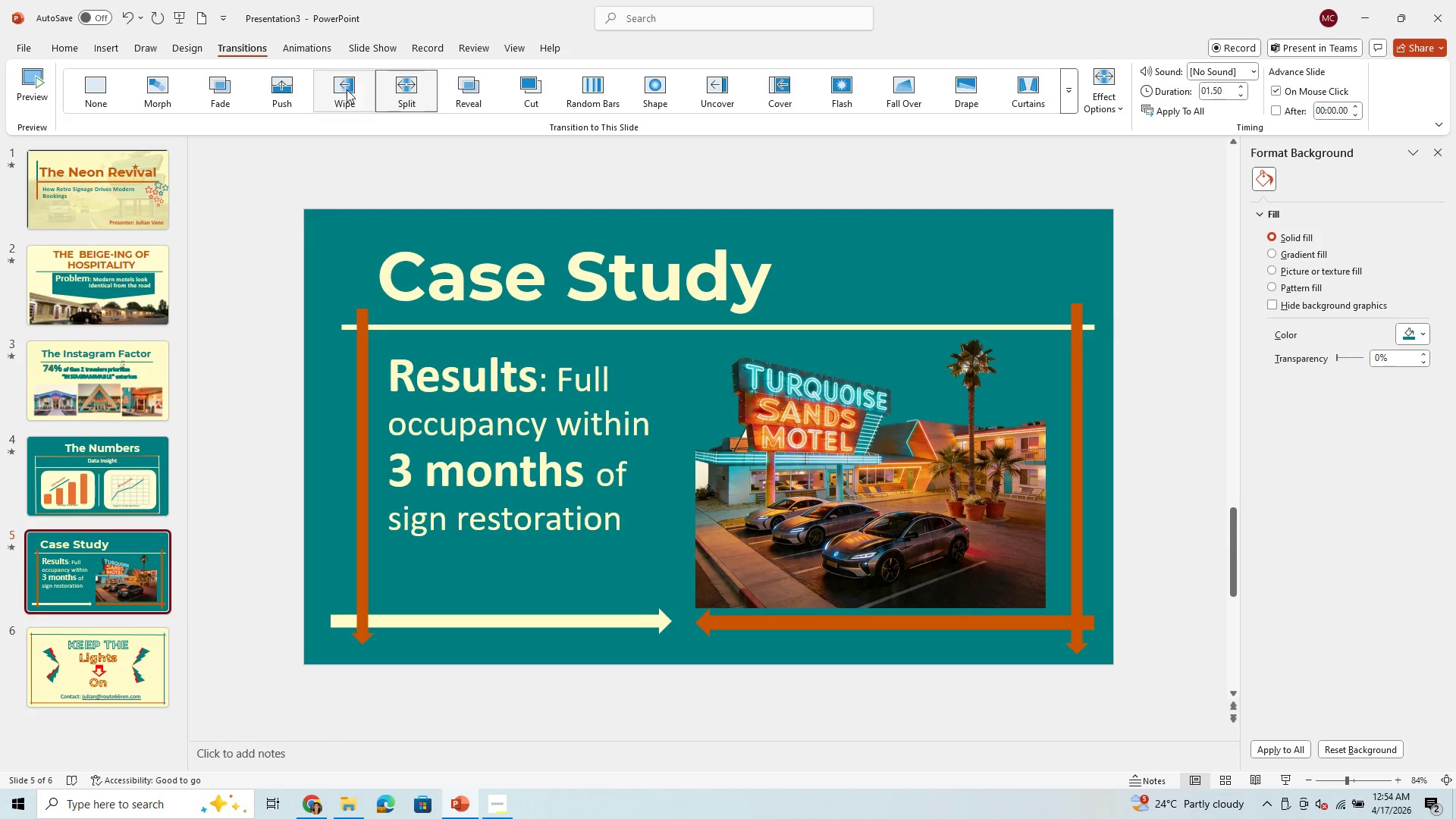 
left_click([350, 86])
 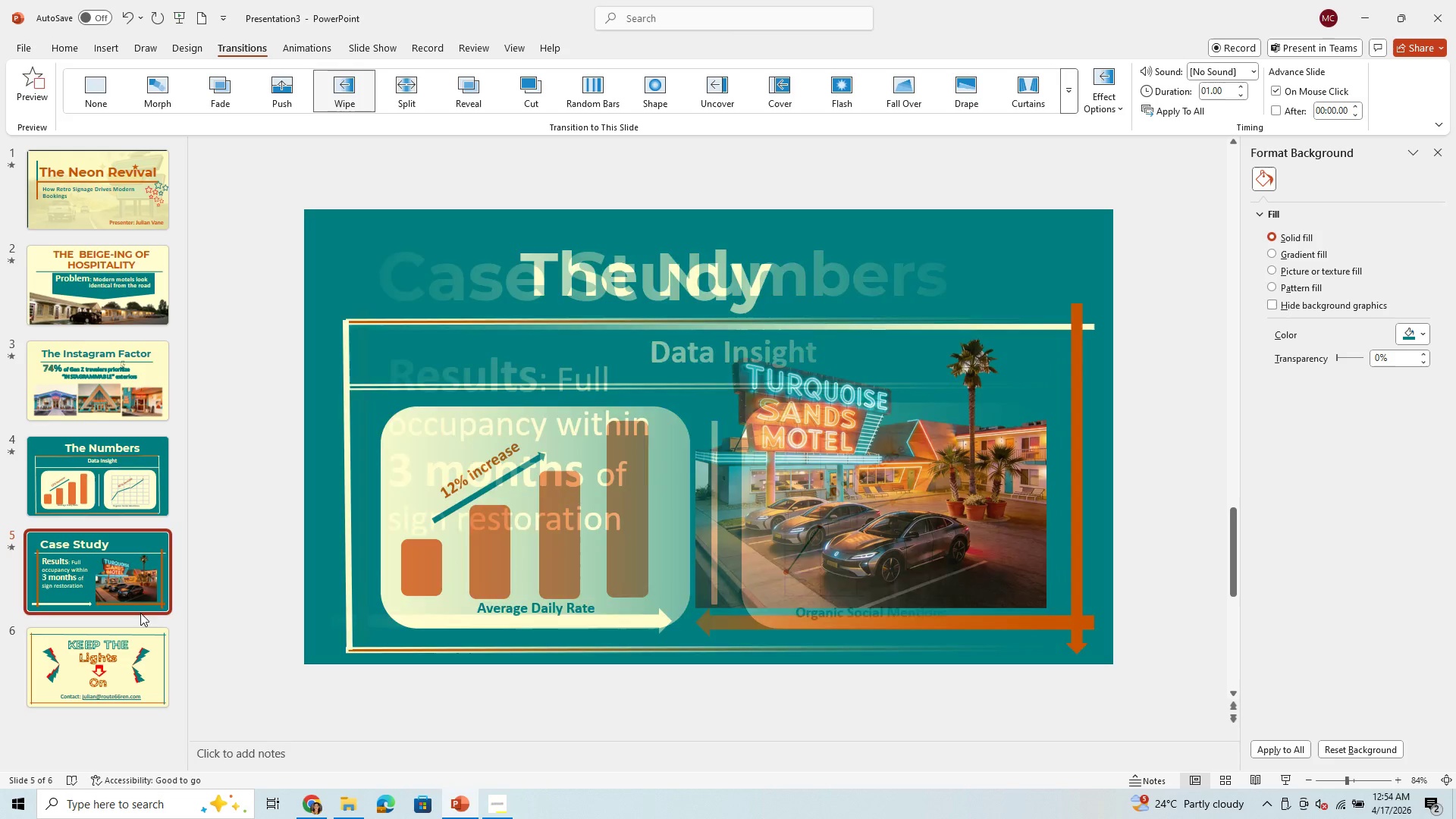 